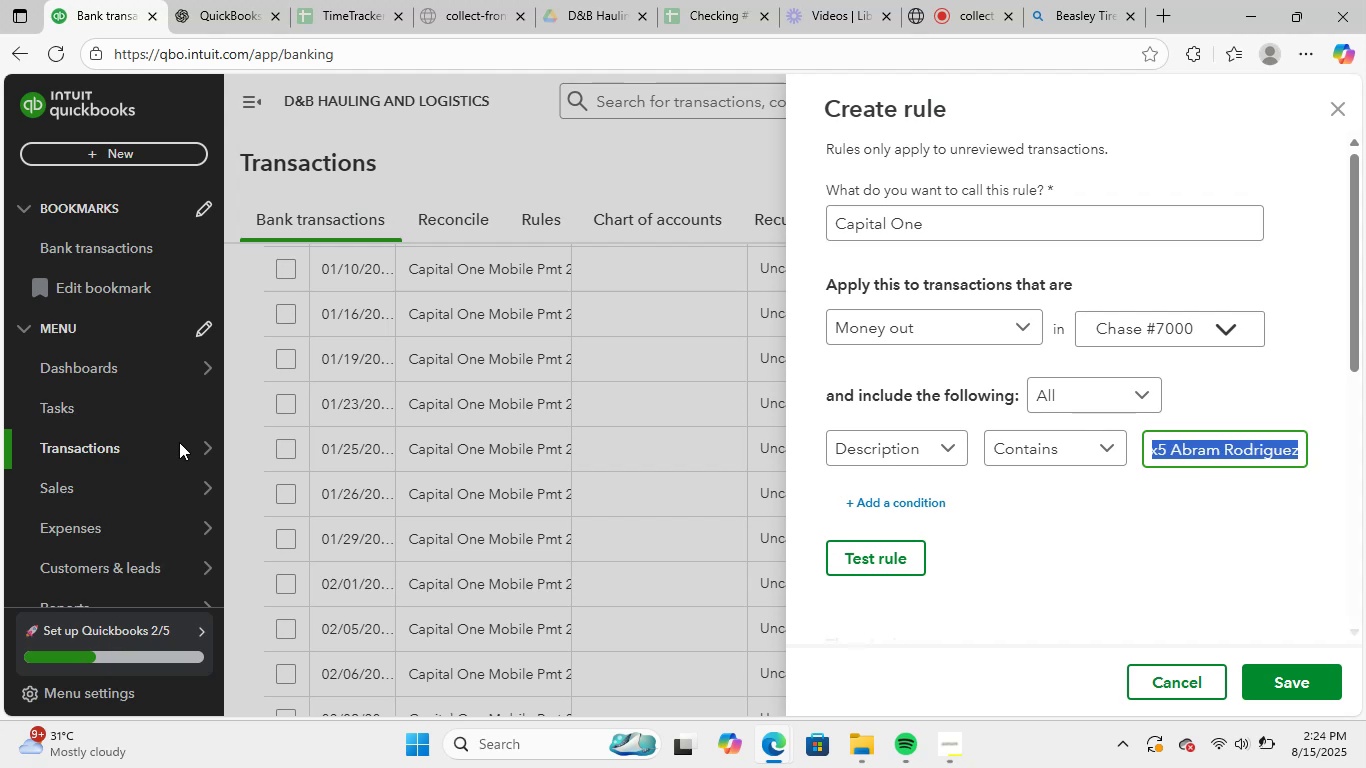 
key(Shift+ArrowRight)
 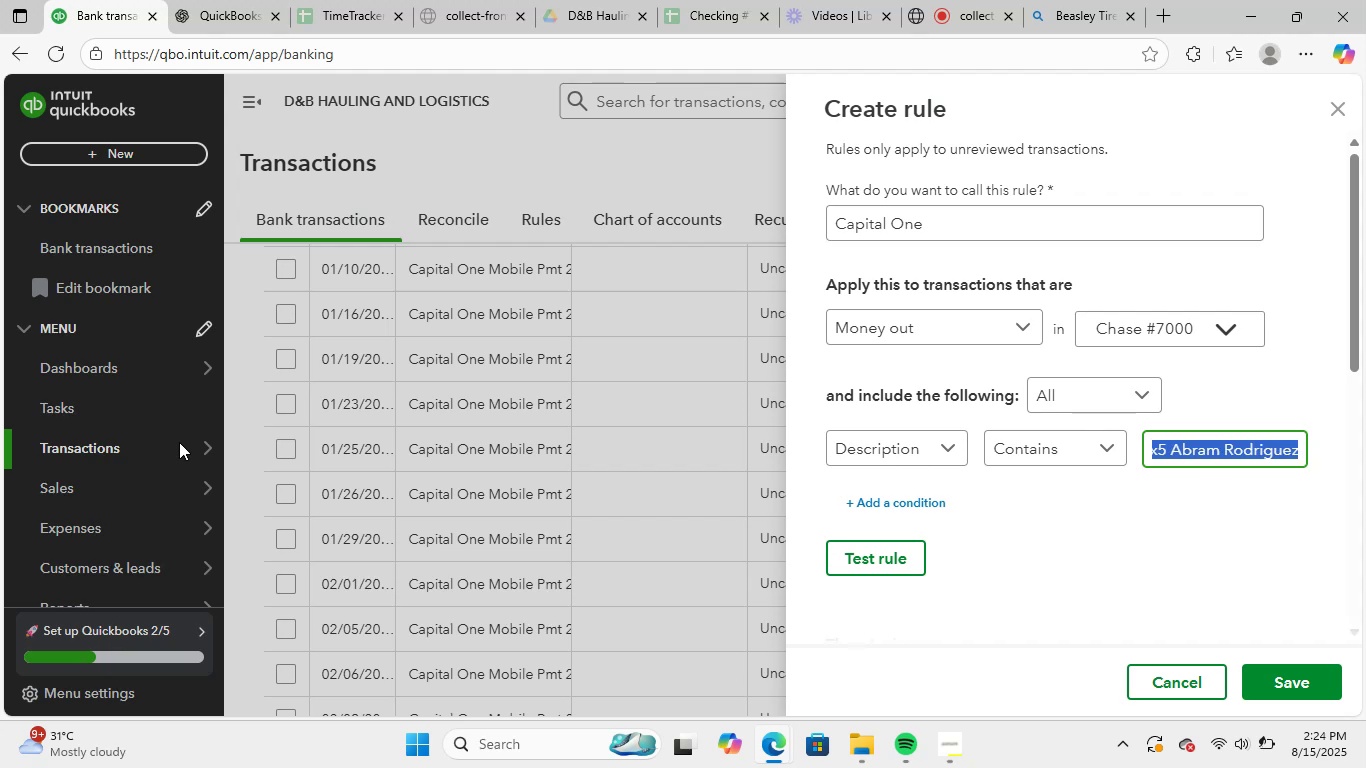 
key(Shift+ArrowRight)
 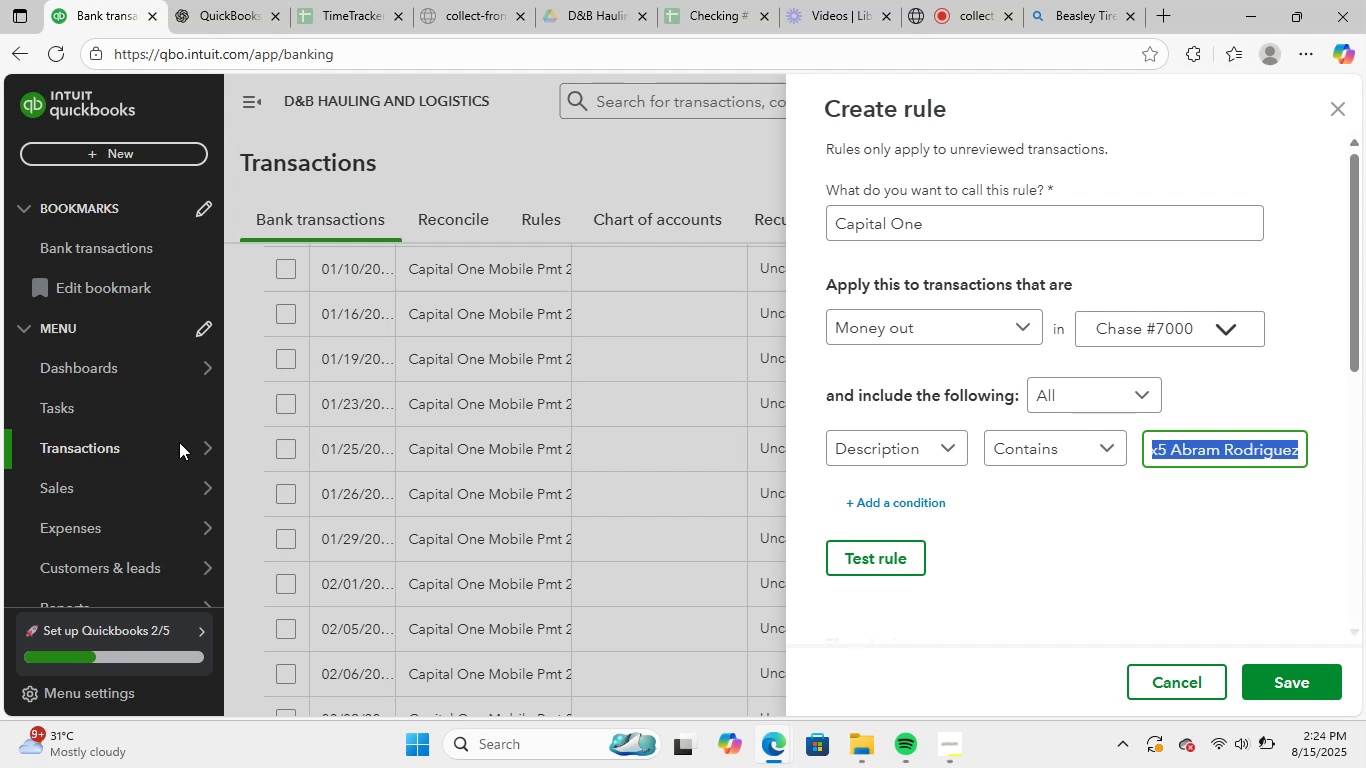 
key(Shift+ArrowRight)
 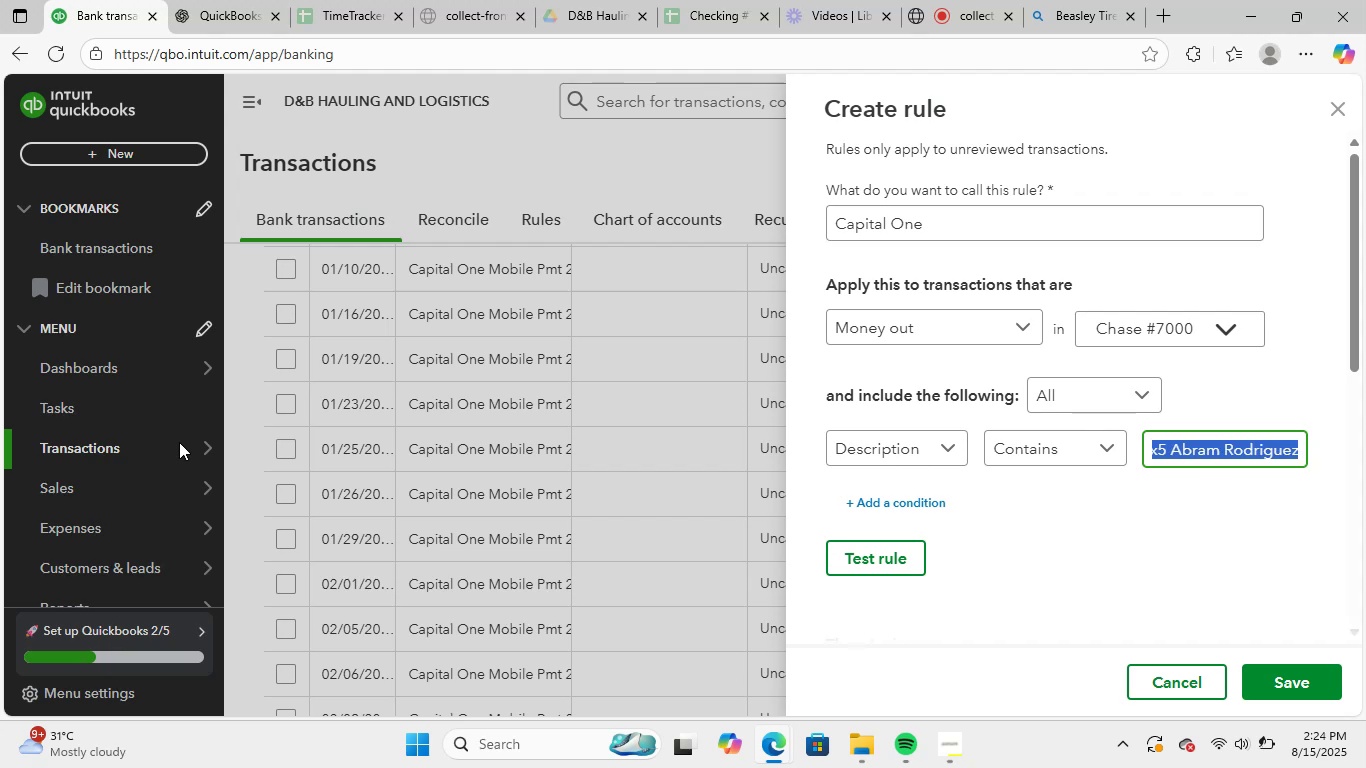 
key(Backspace)
 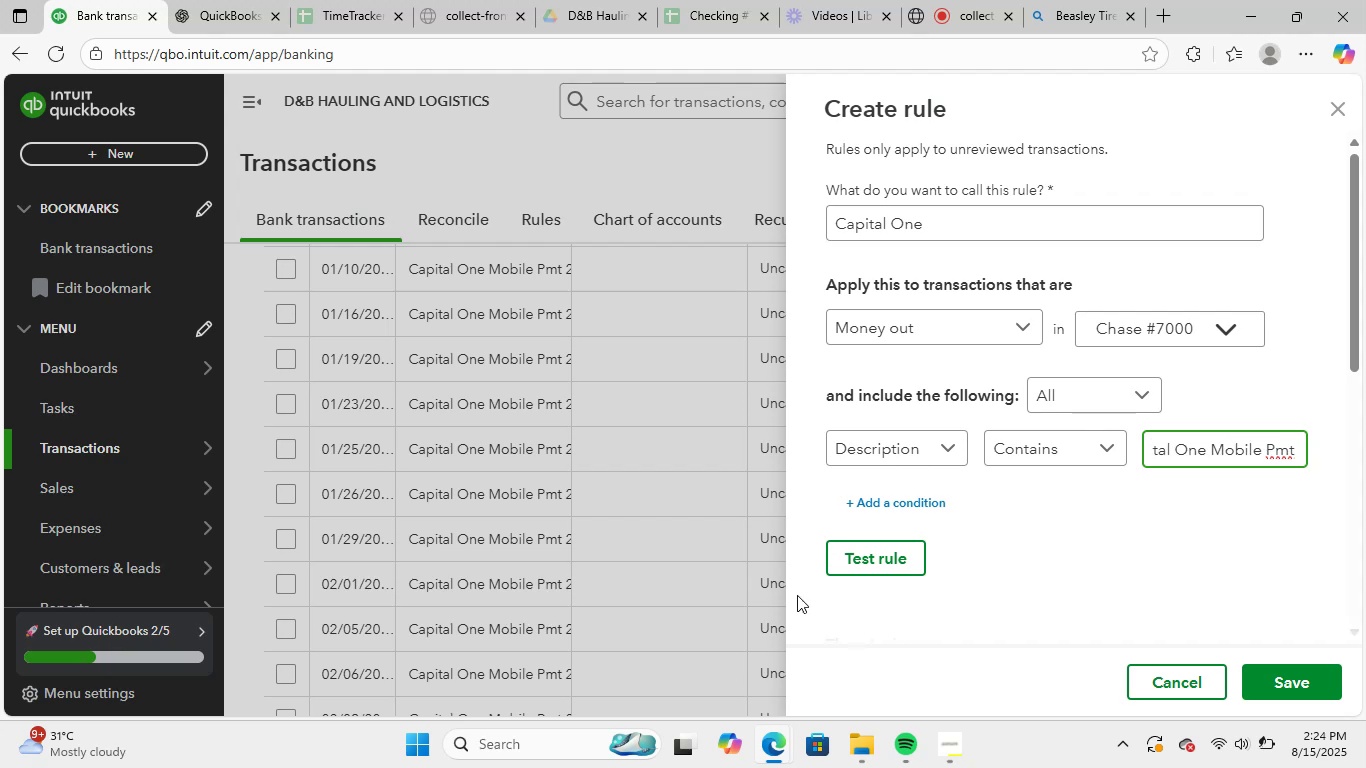 
left_click([1174, 540])
 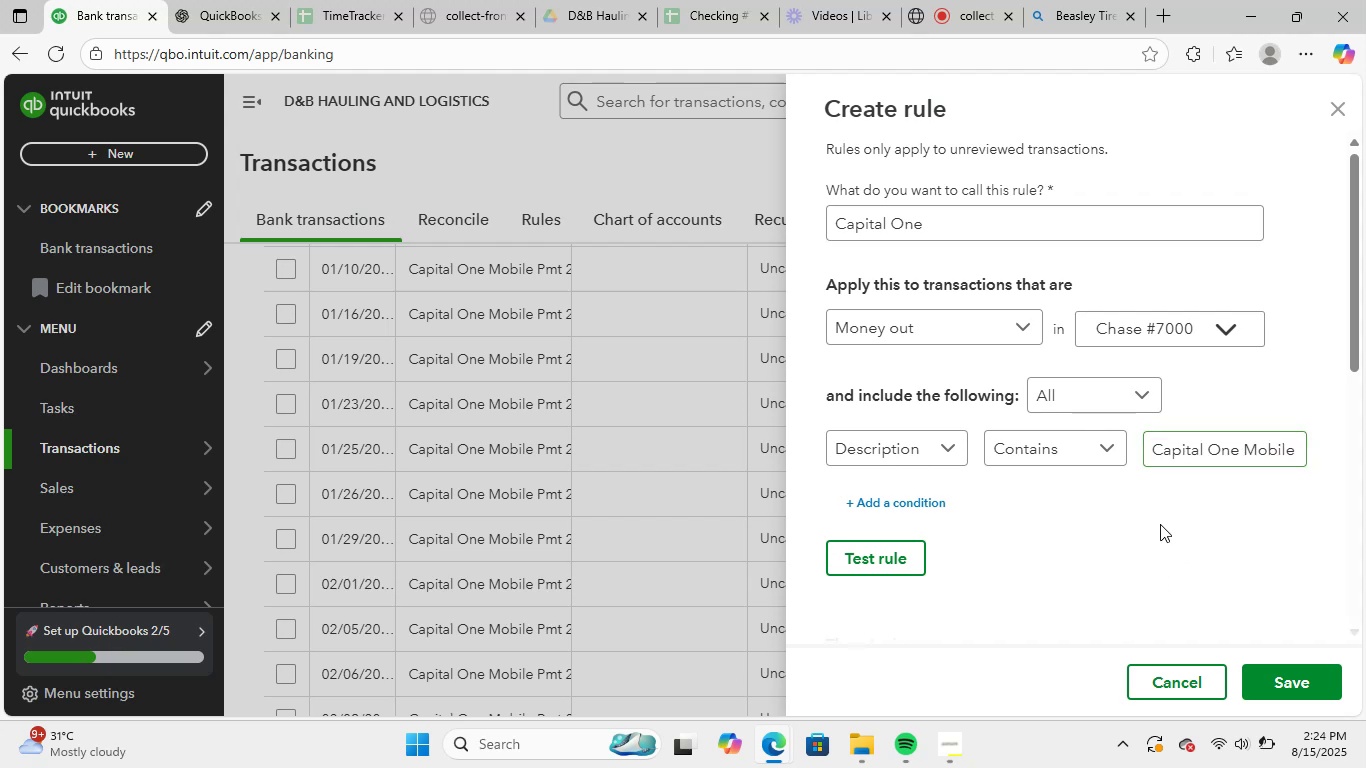 
scroll: coordinate [1146, 617], scroll_direction: down, amount: 8.0
 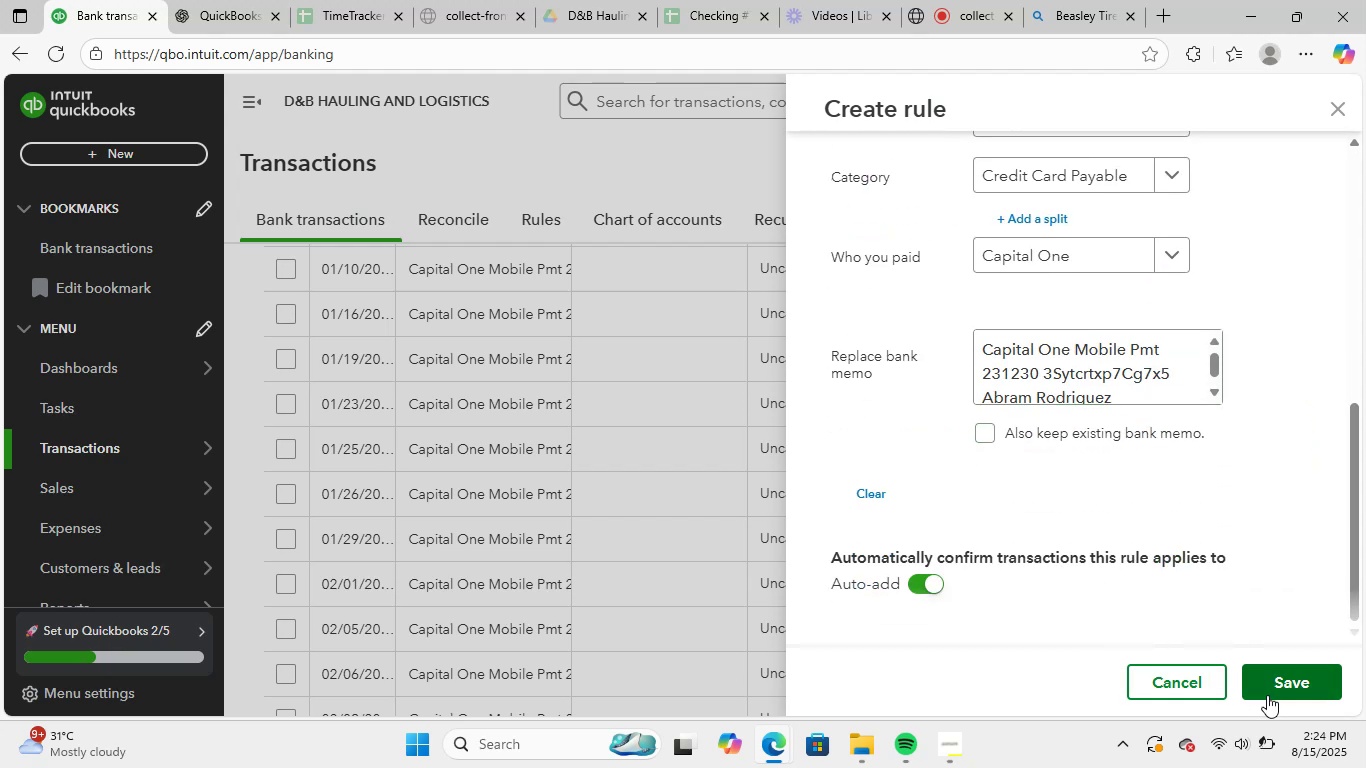 
left_click([1285, 684])
 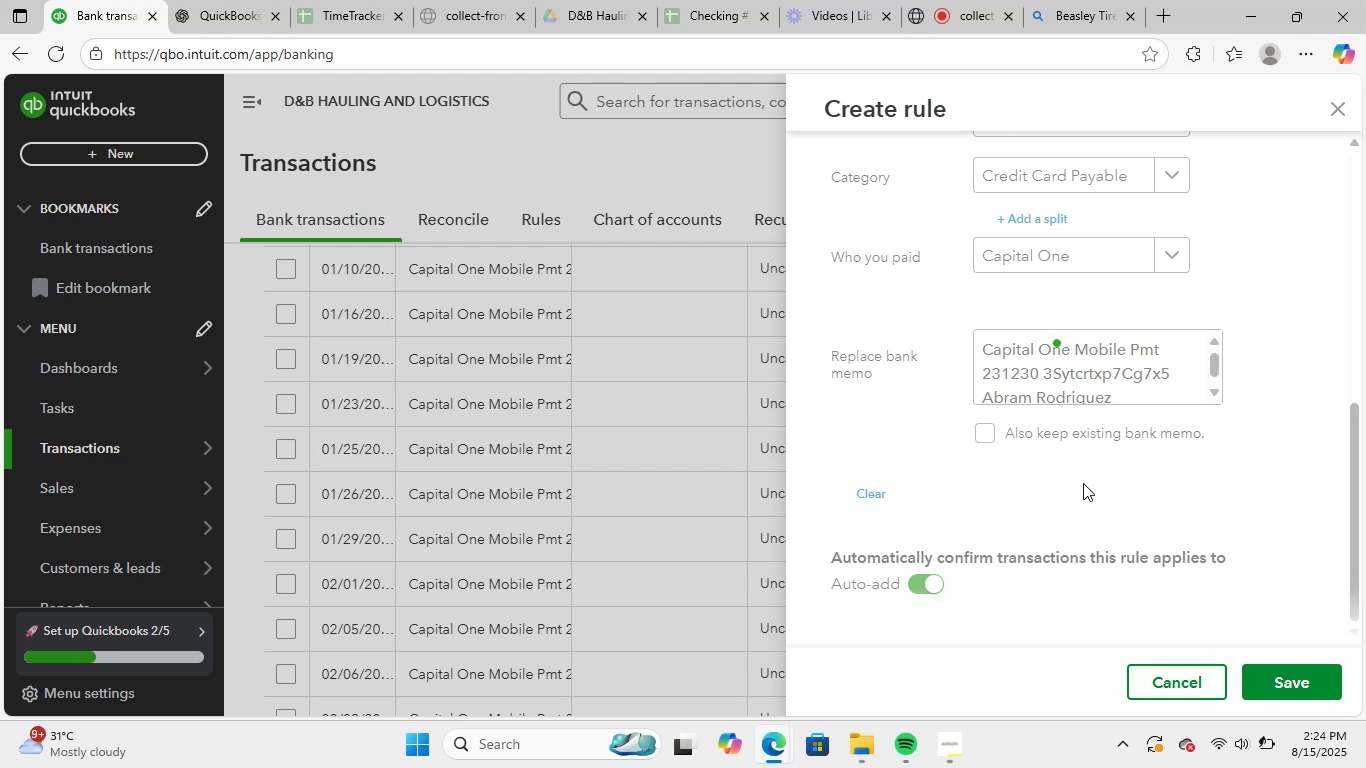 
wait(16.34)
 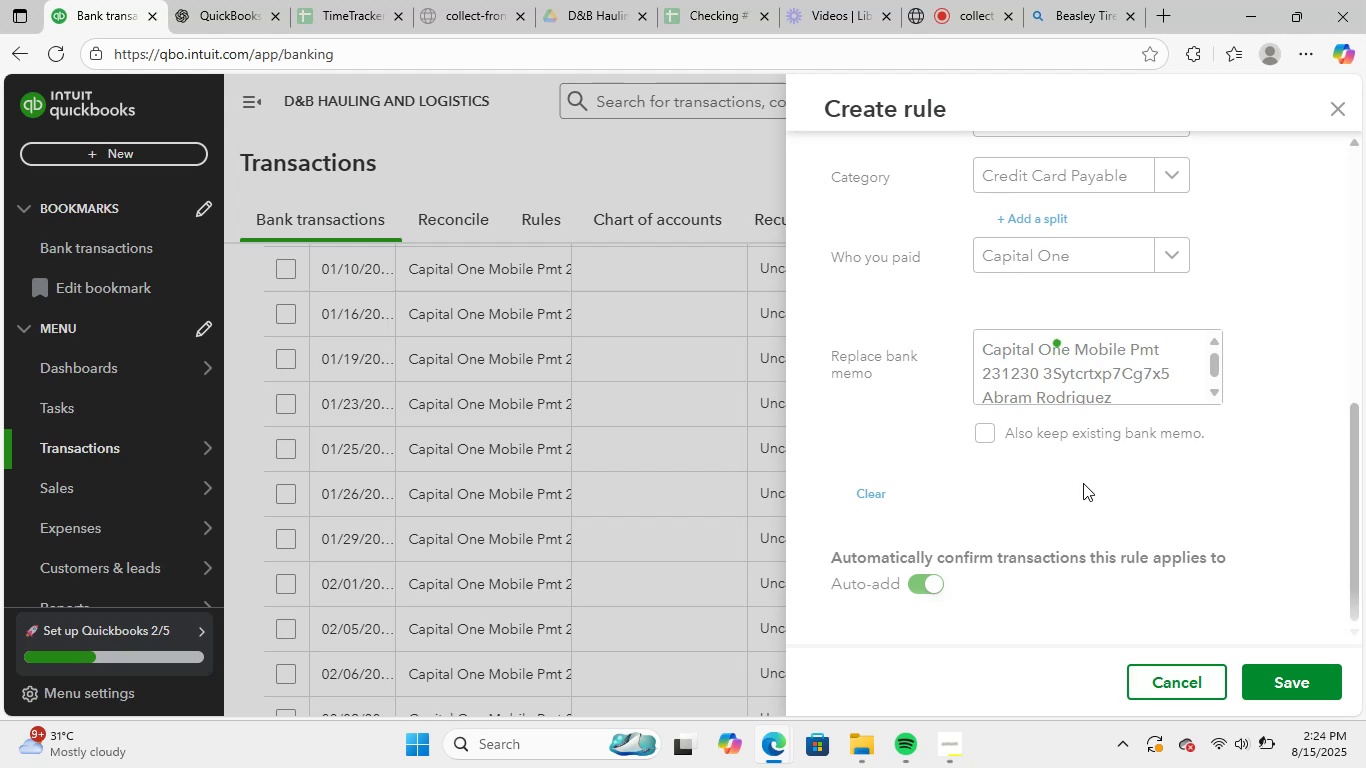 
scroll: coordinate [719, 568], scroll_direction: up, amount: 2.0
 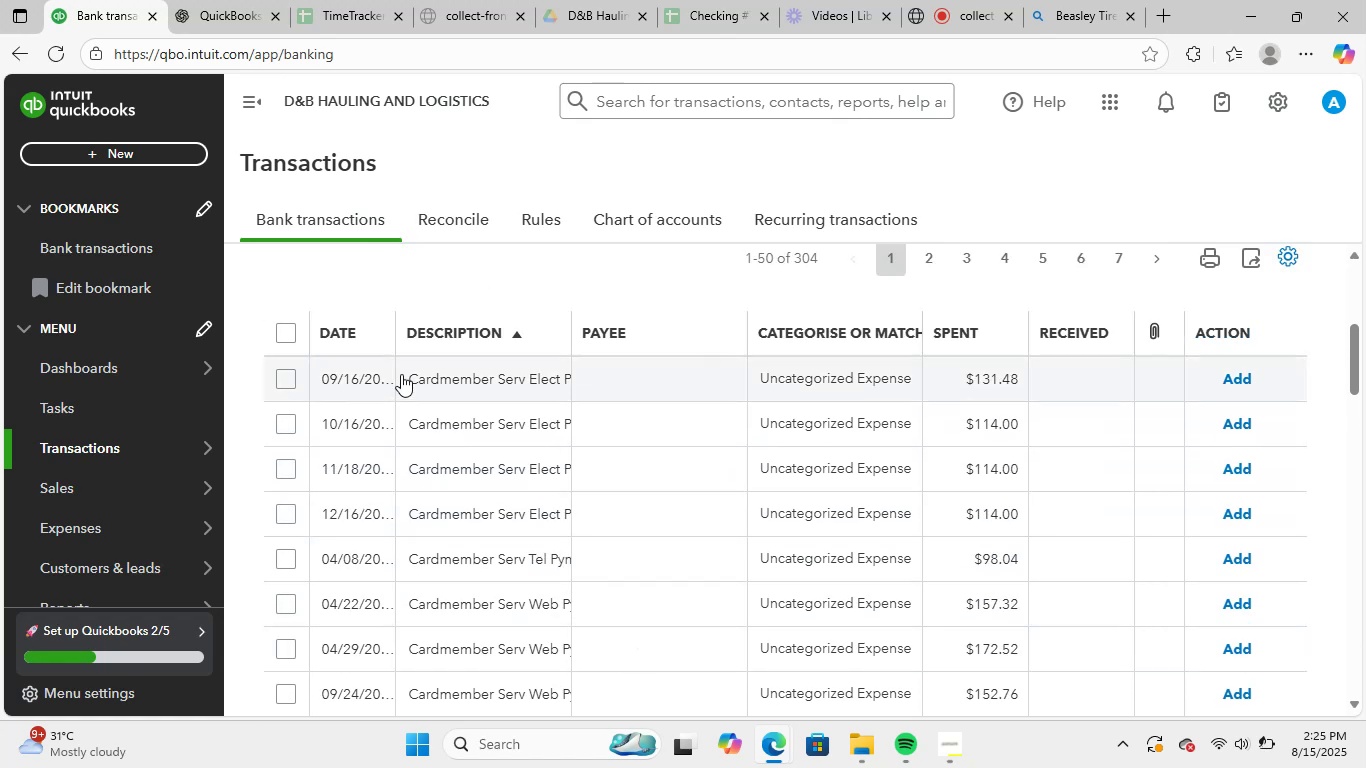 
left_click([403, 374])
 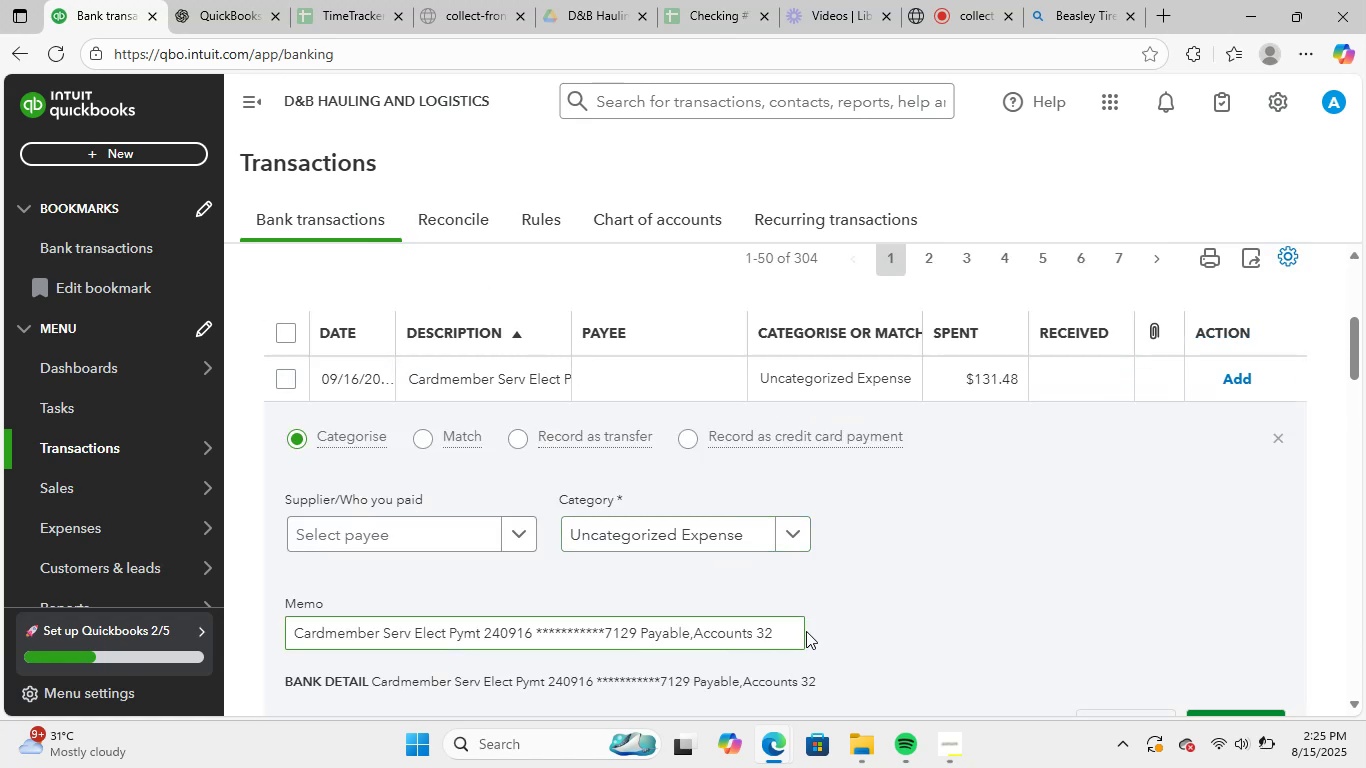 
left_click_drag(start_coordinate=[781, 628], to_coordinate=[22, 604])
 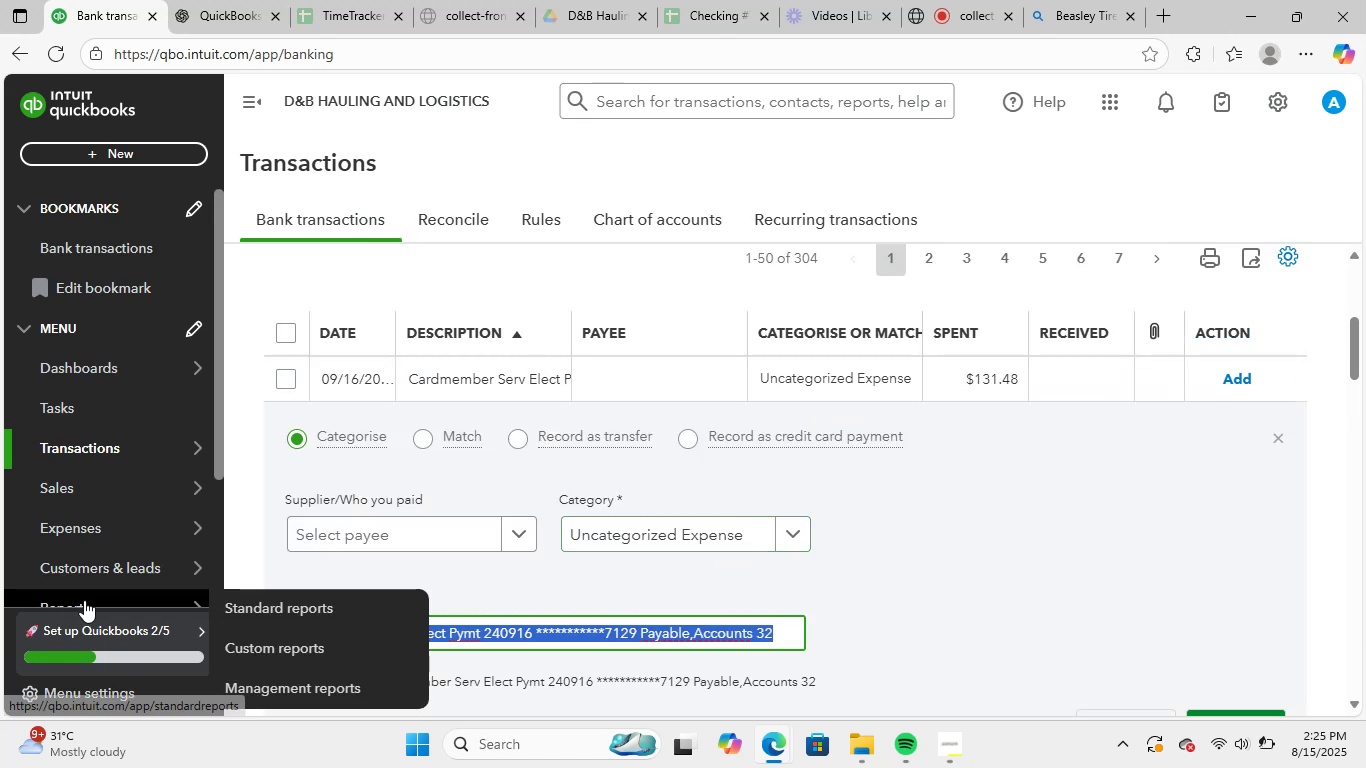 
key(Control+C)
 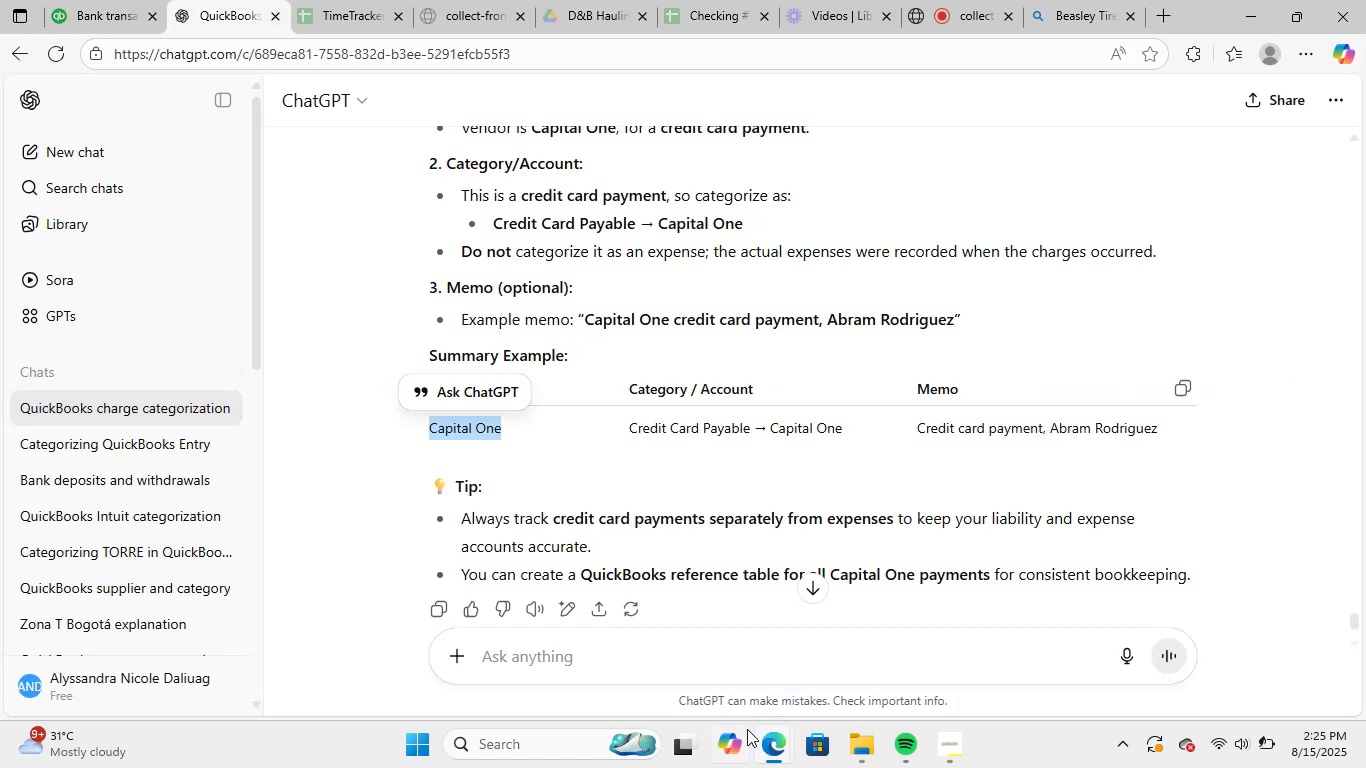 
left_click([752, 636])
 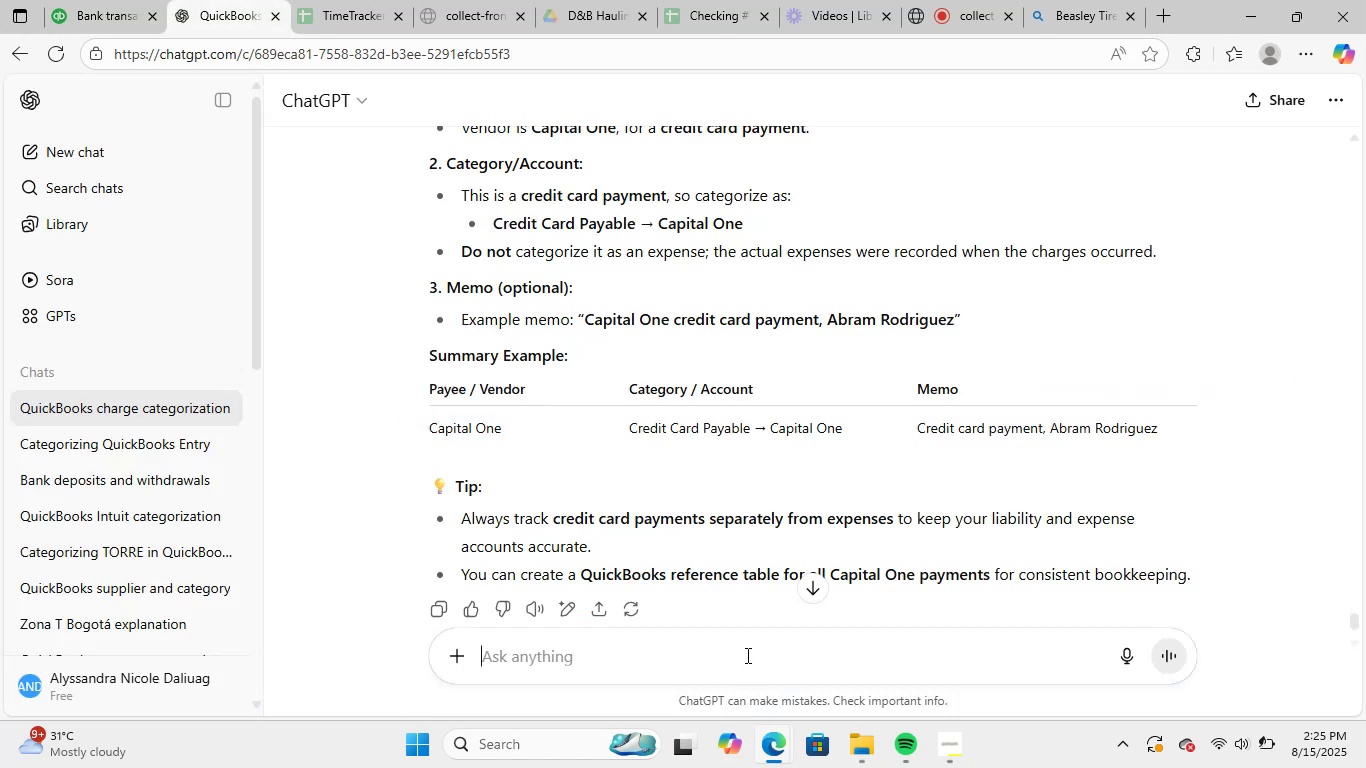 
key(Control+ControlLeft)
 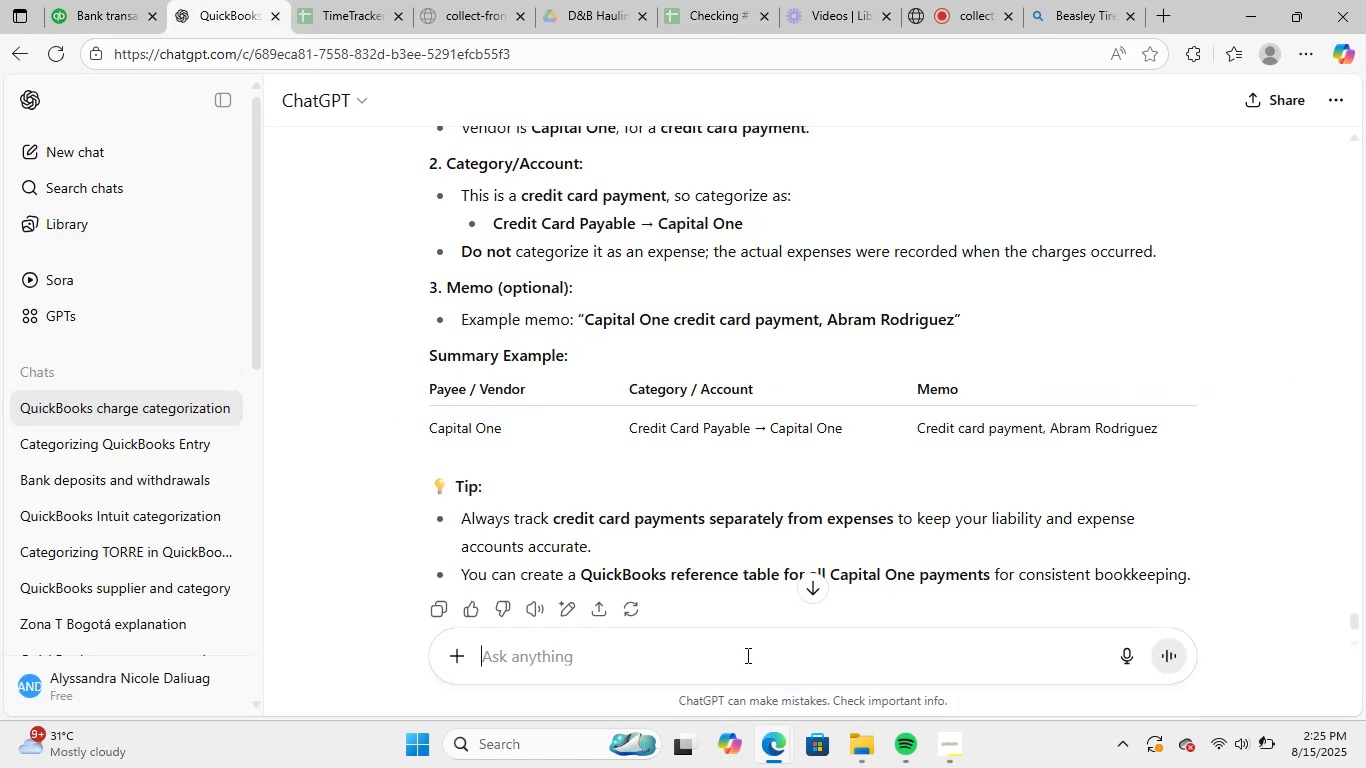 
key(Control+V)
 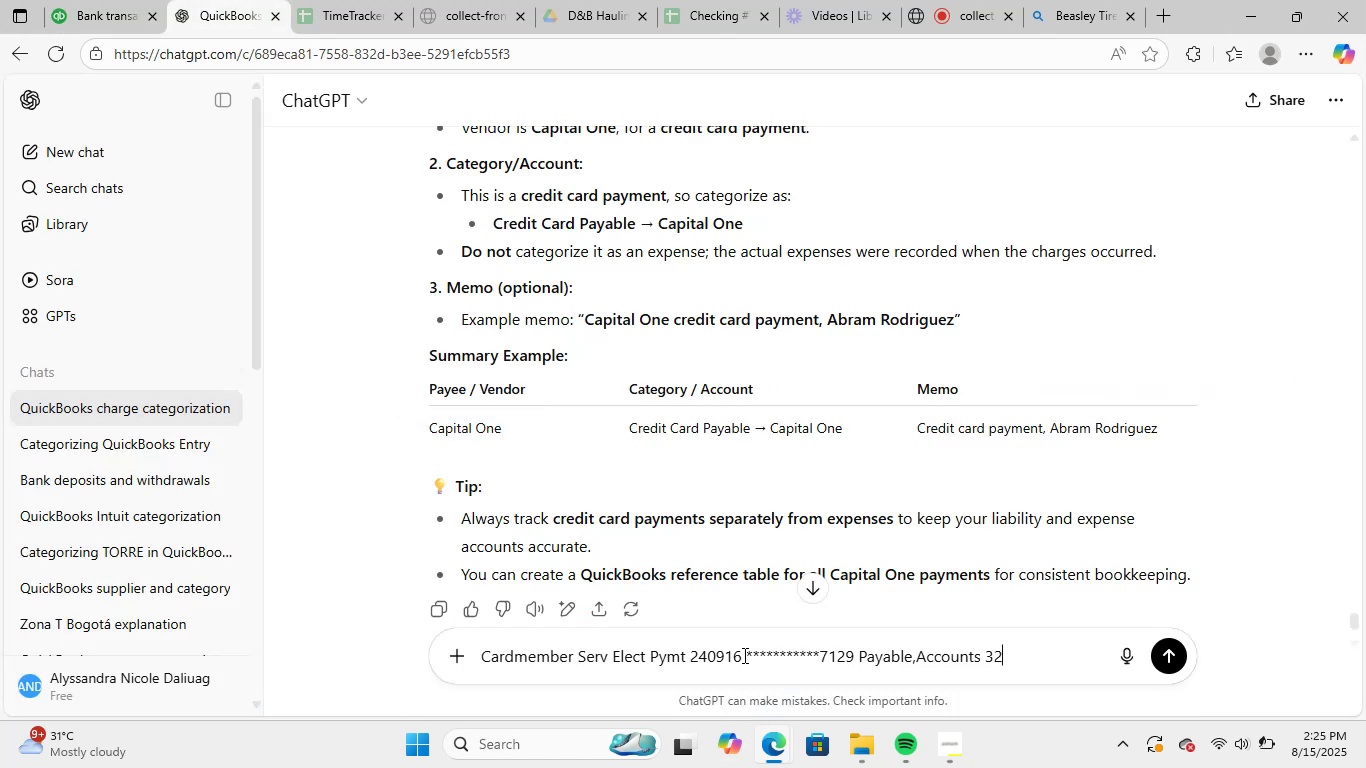 
key(NumpadEnter)
 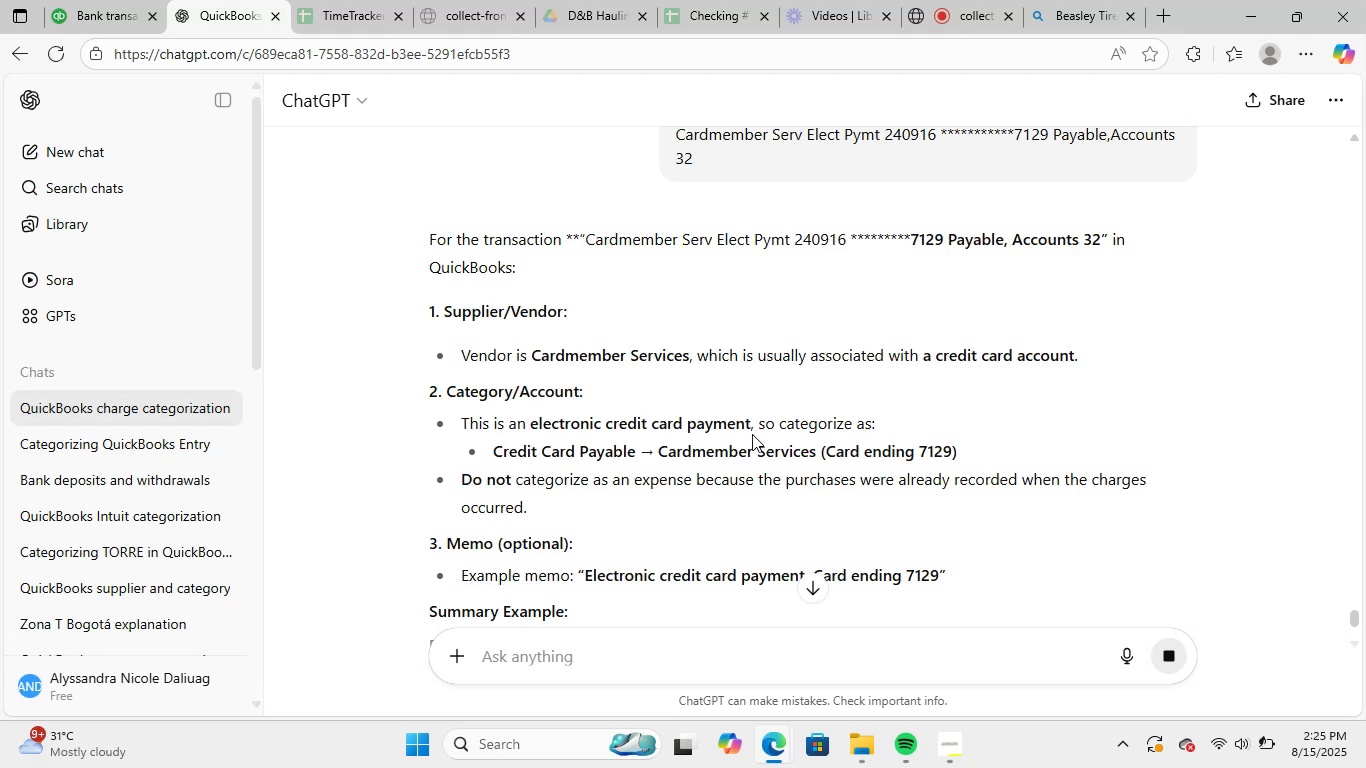 
wait(7.99)
 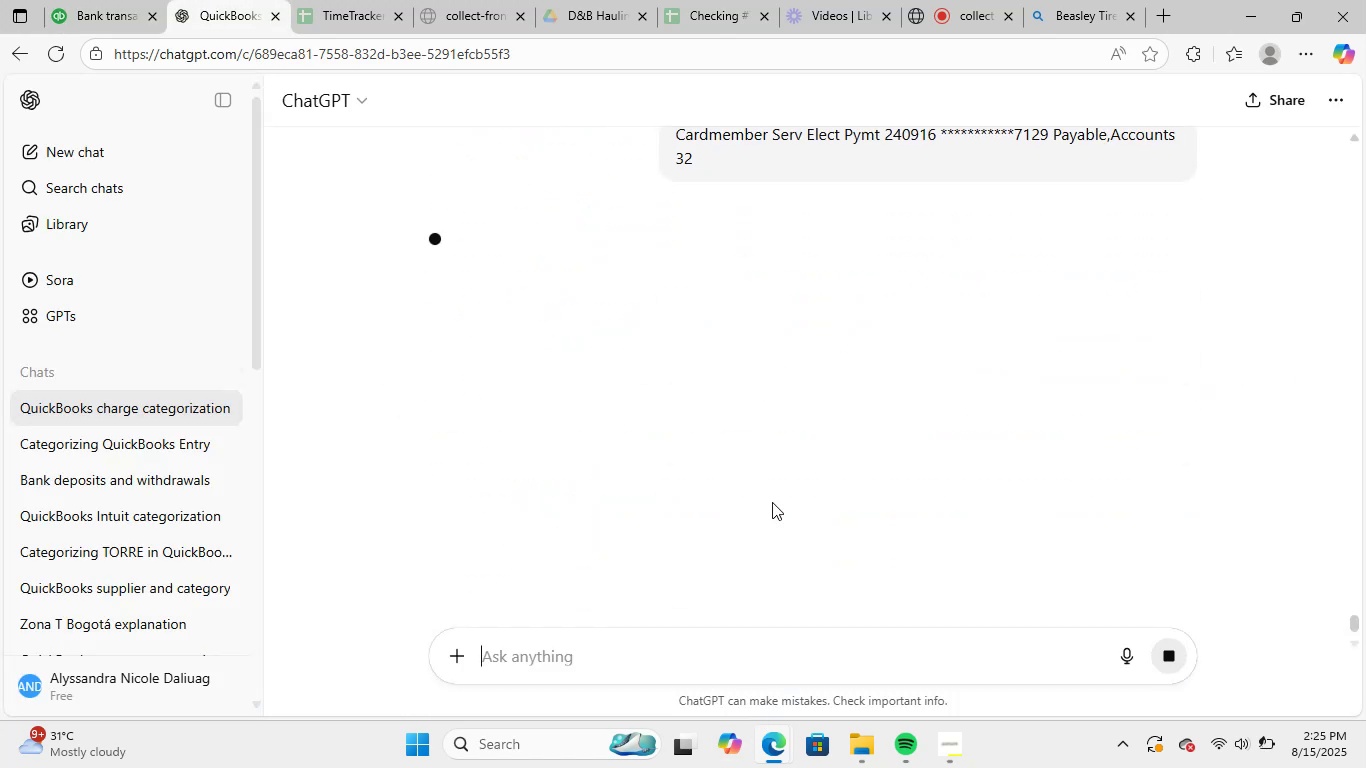 
scroll: coordinate [774, 404], scroll_direction: down, amount: 2.0
 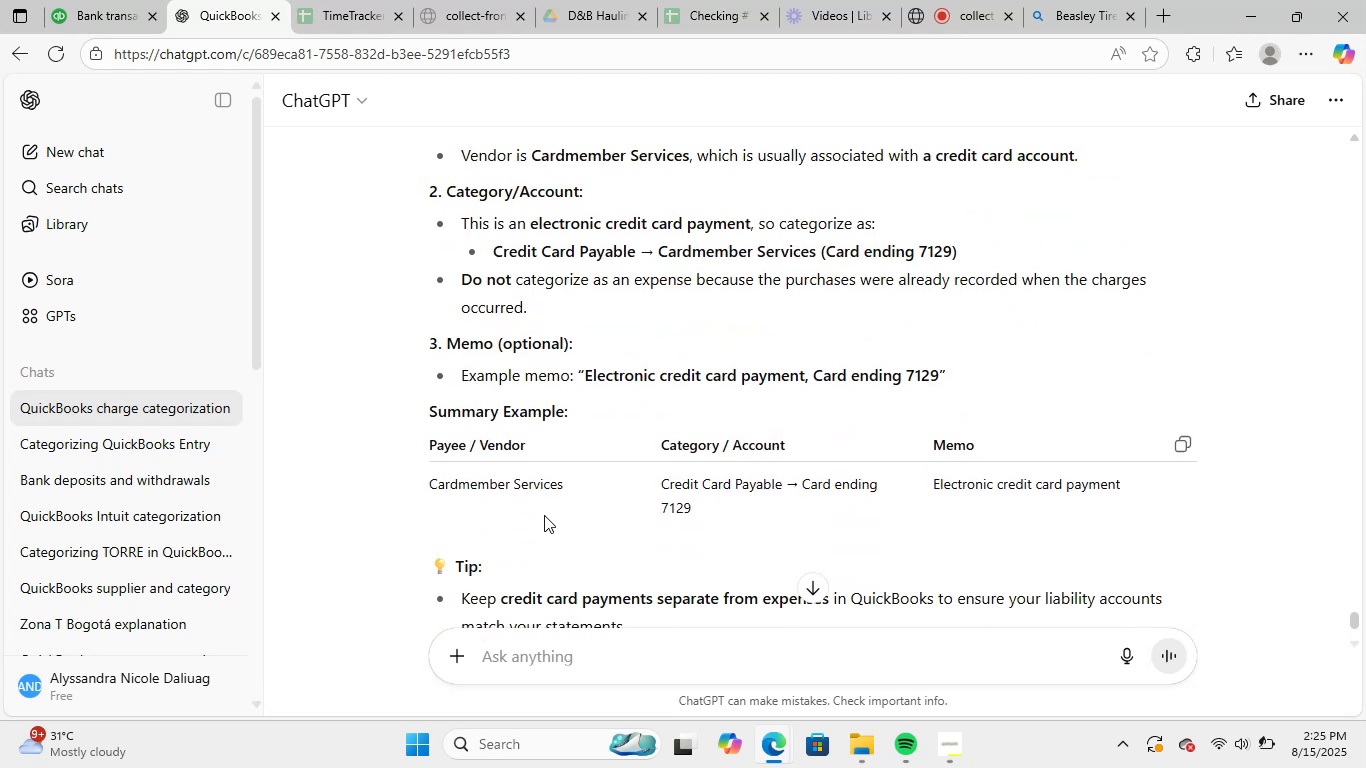 
left_click_drag(start_coordinate=[564, 487], to_coordinate=[431, 493])
 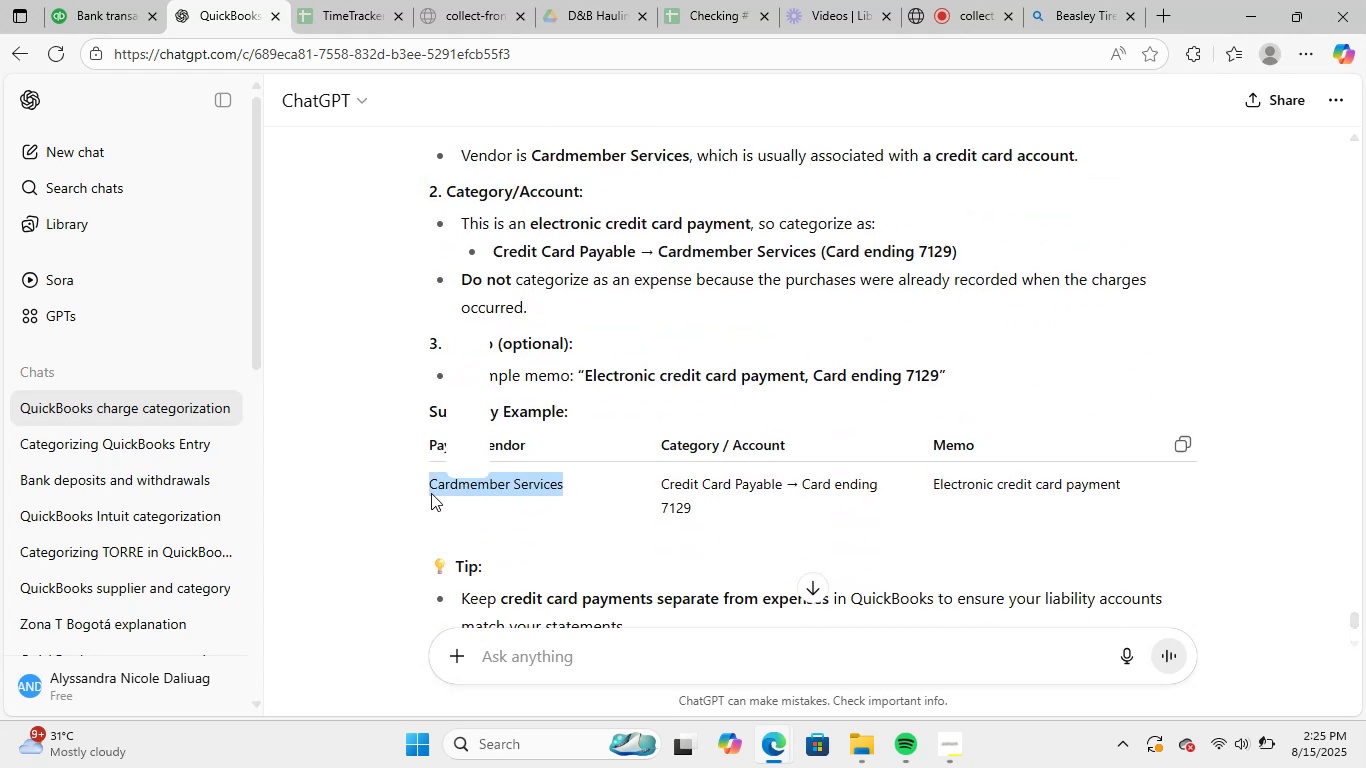 
key(Control+C)
 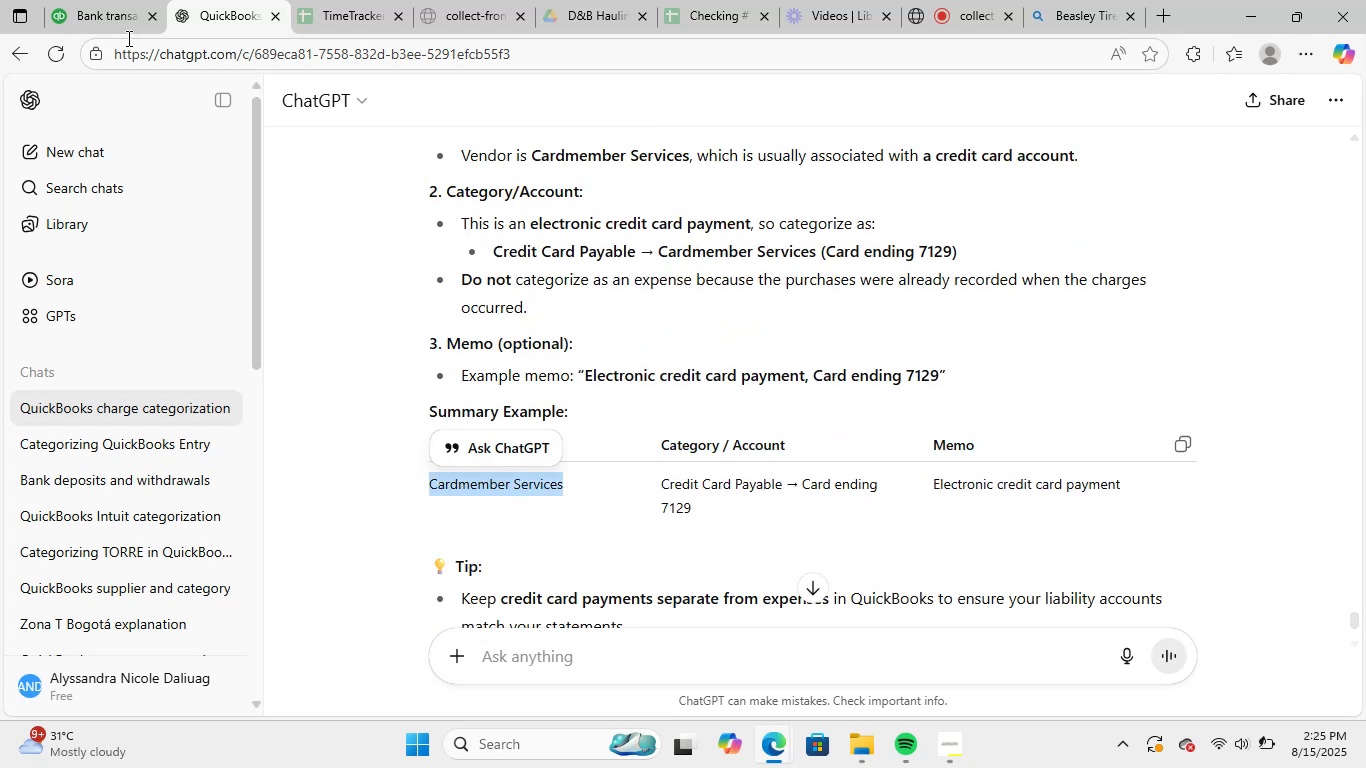 
left_click([127, 0])
 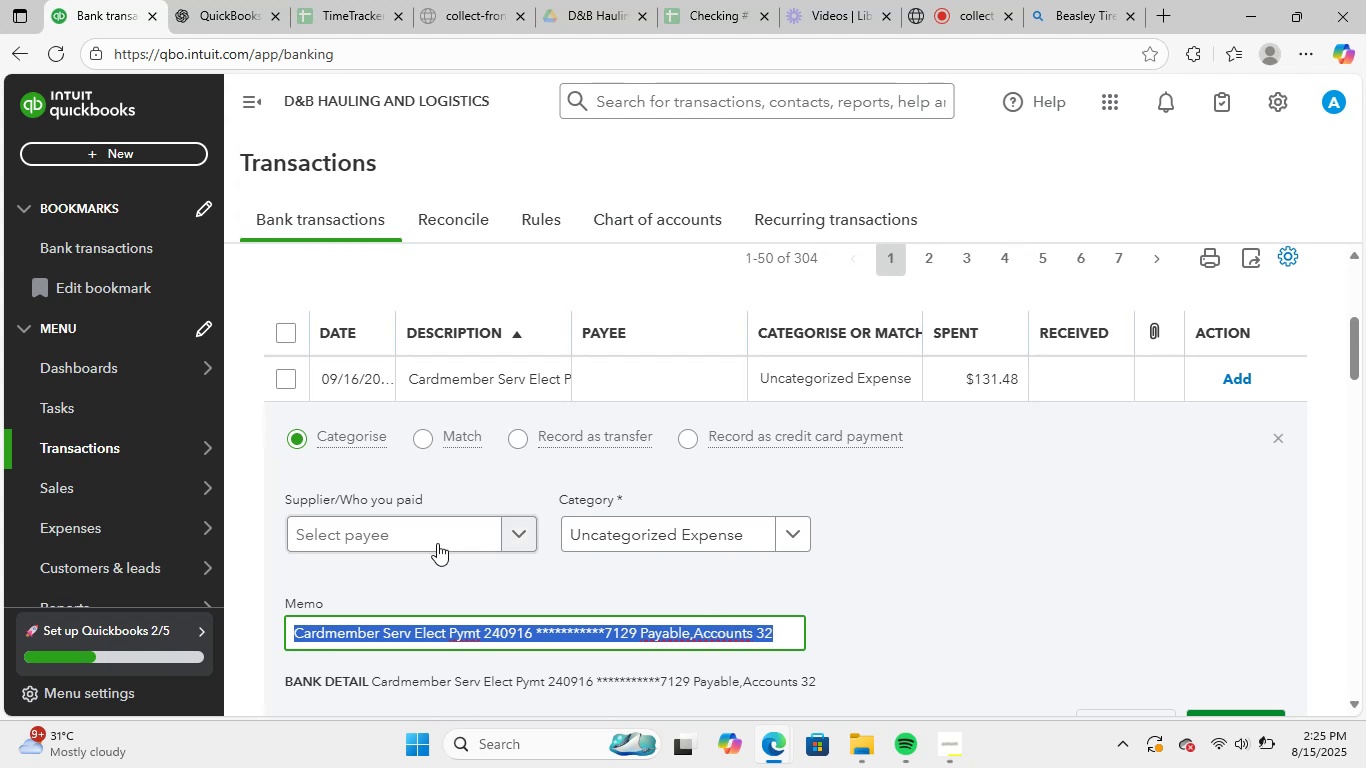 
left_click([437, 536])
 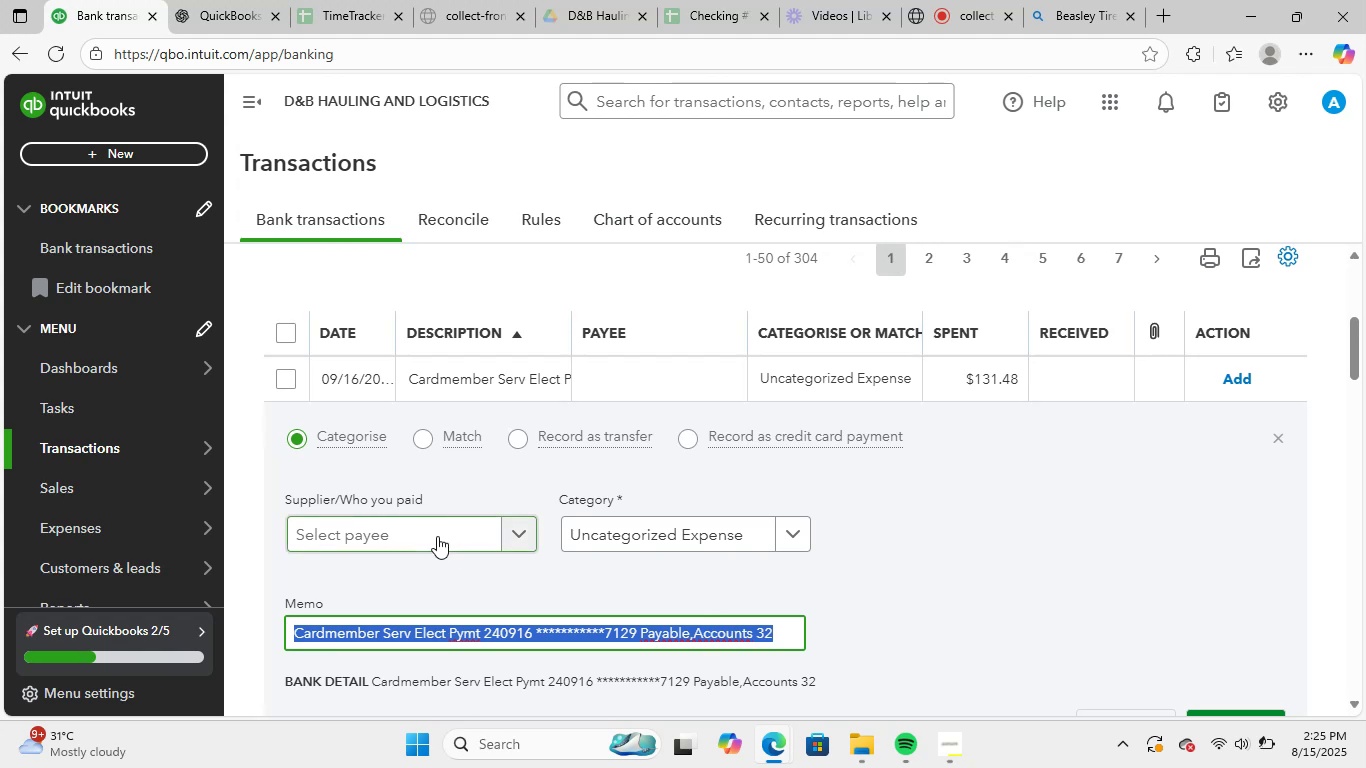 
key(Control+ControlLeft)
 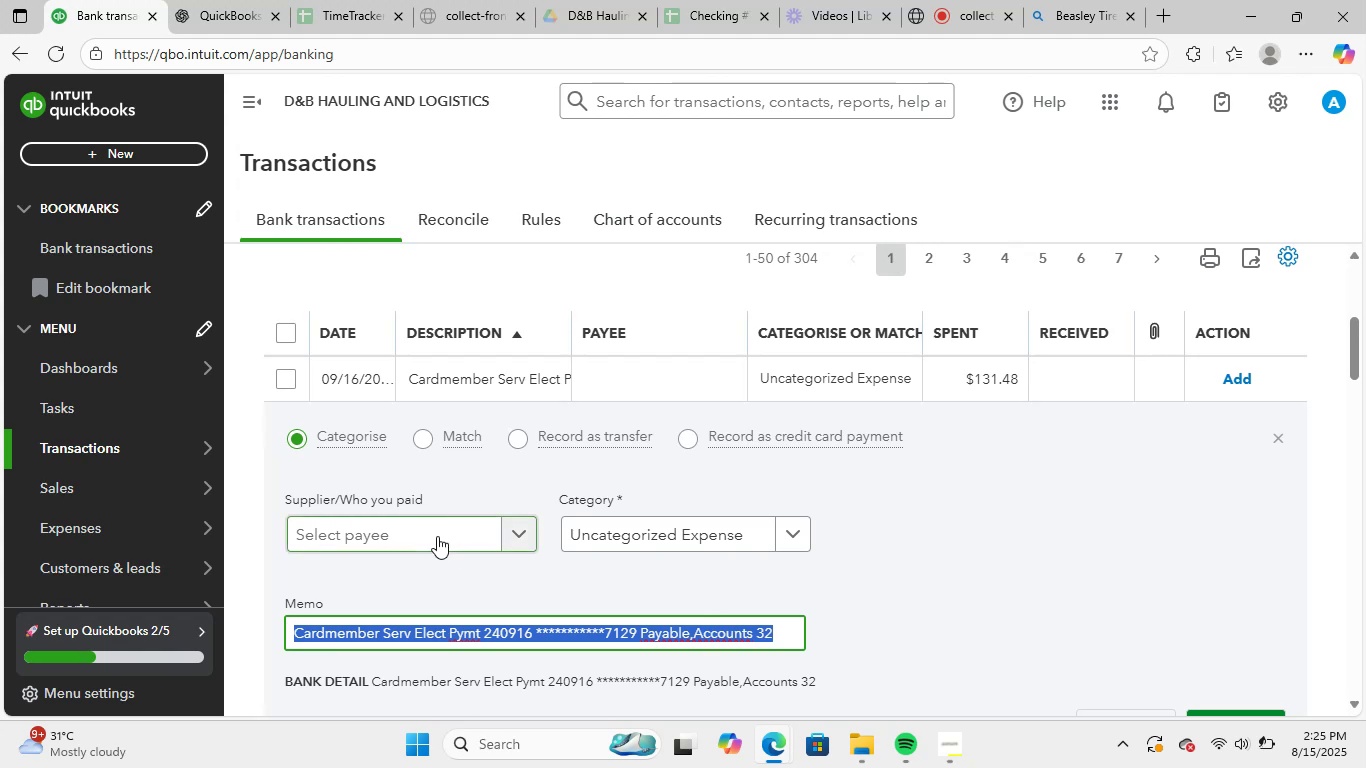 
key(Control+V)
 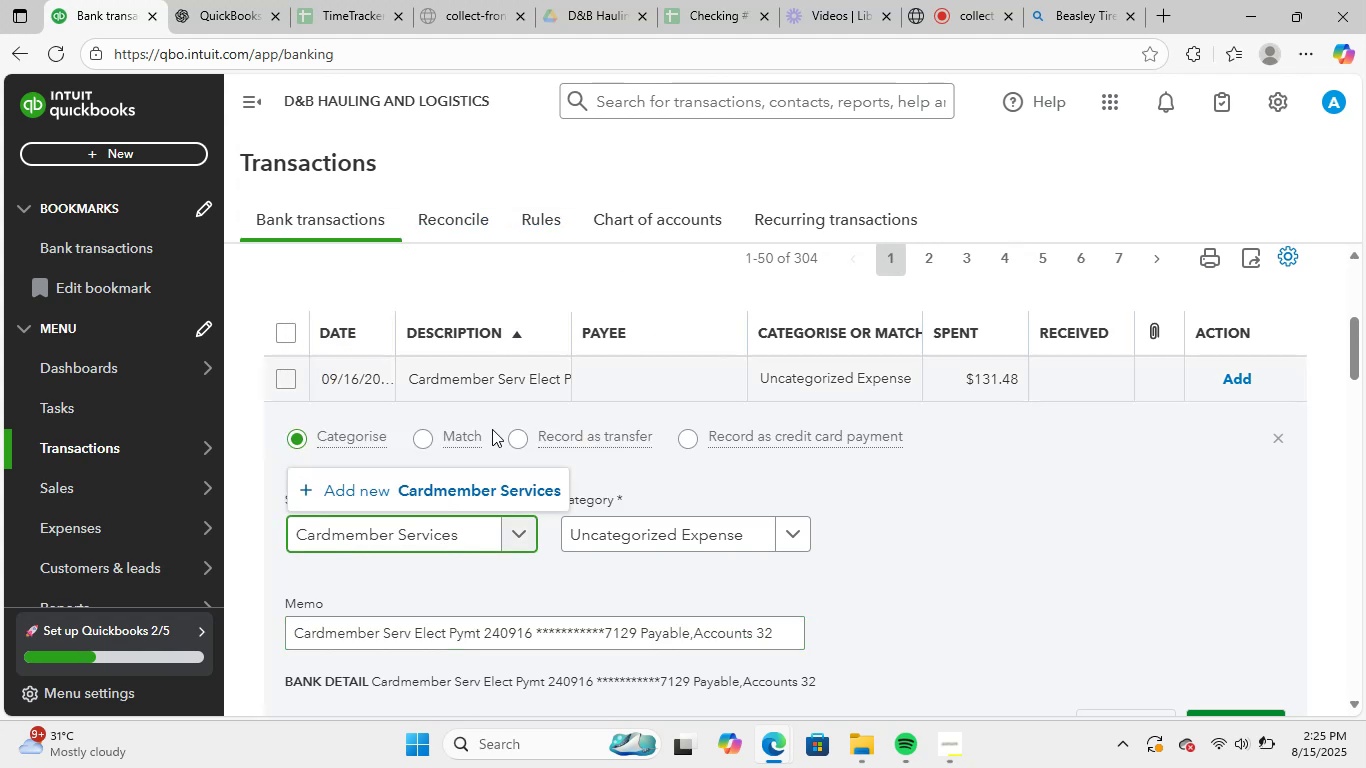 
left_click([479, 494])
 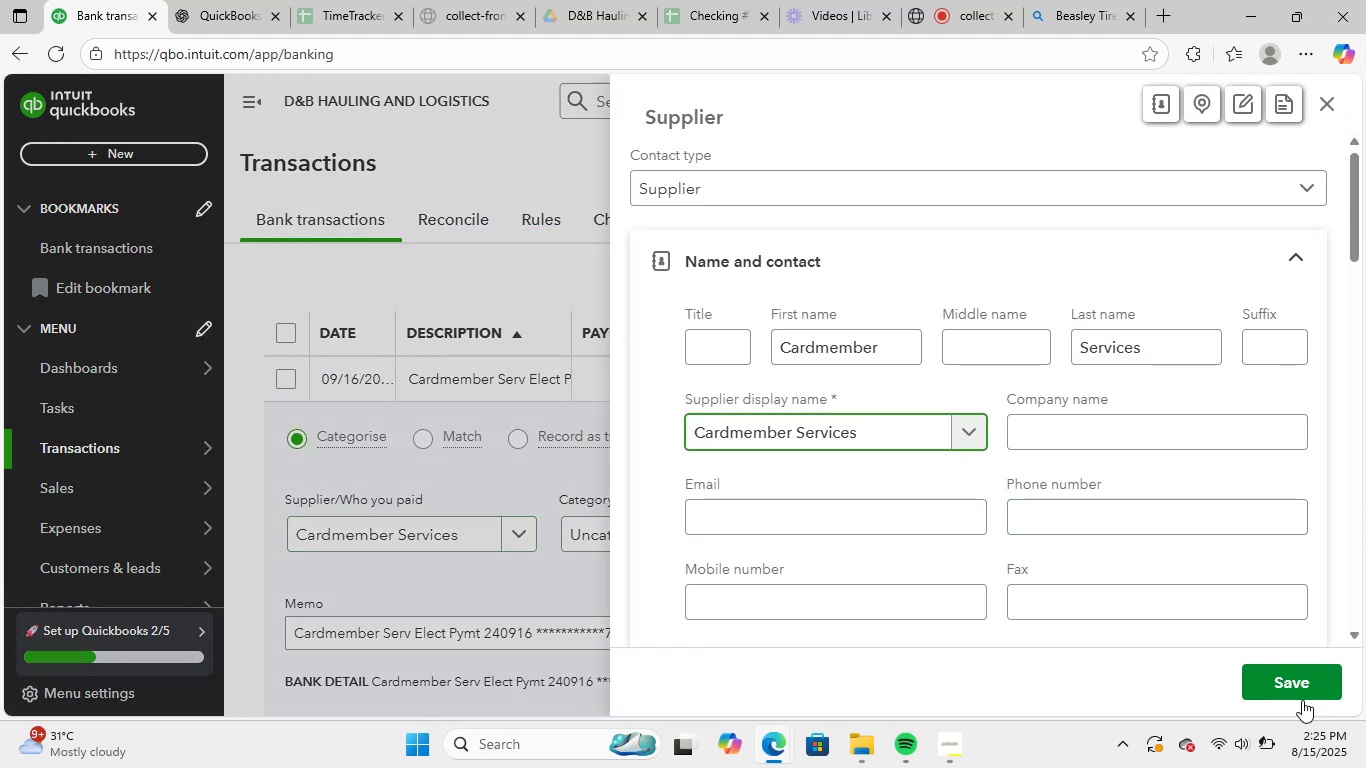 
left_click([1304, 685])
 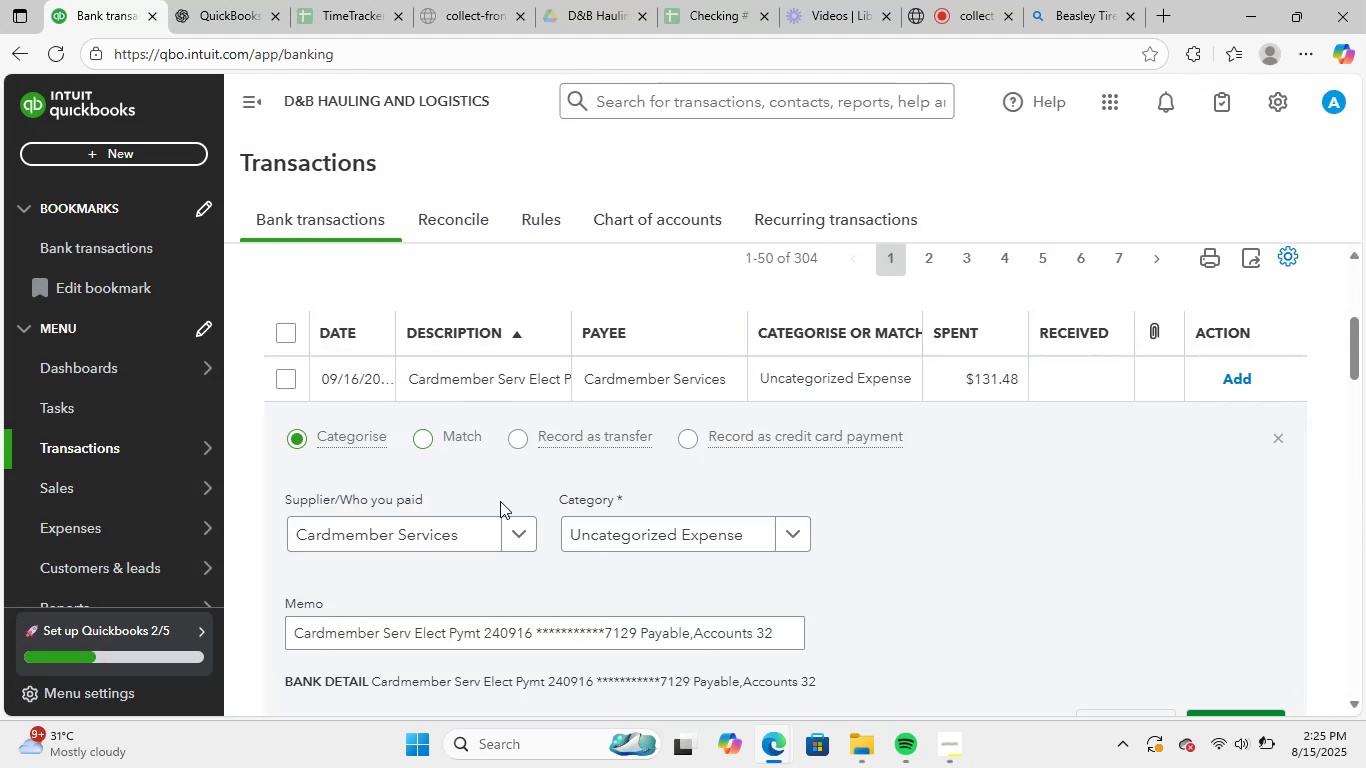 
left_click([610, 526])
 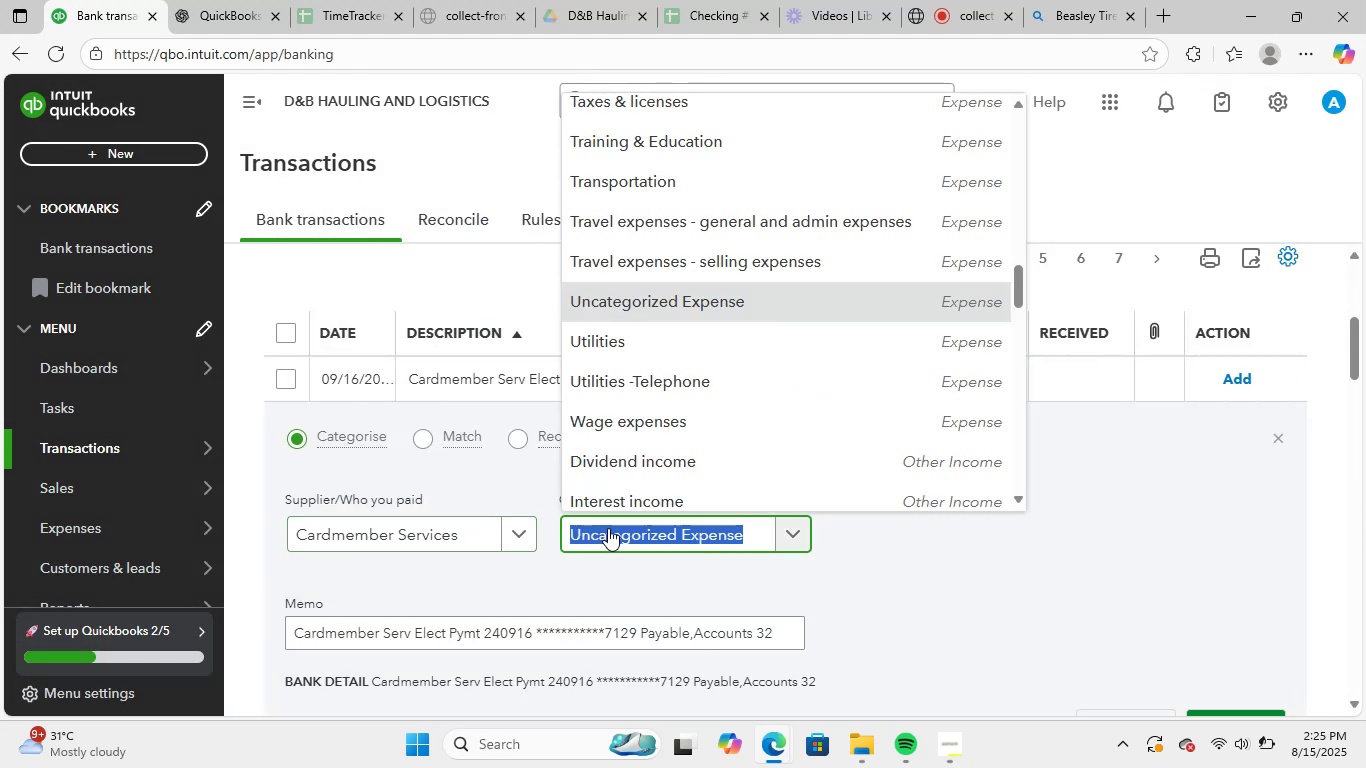 
type(cred)
 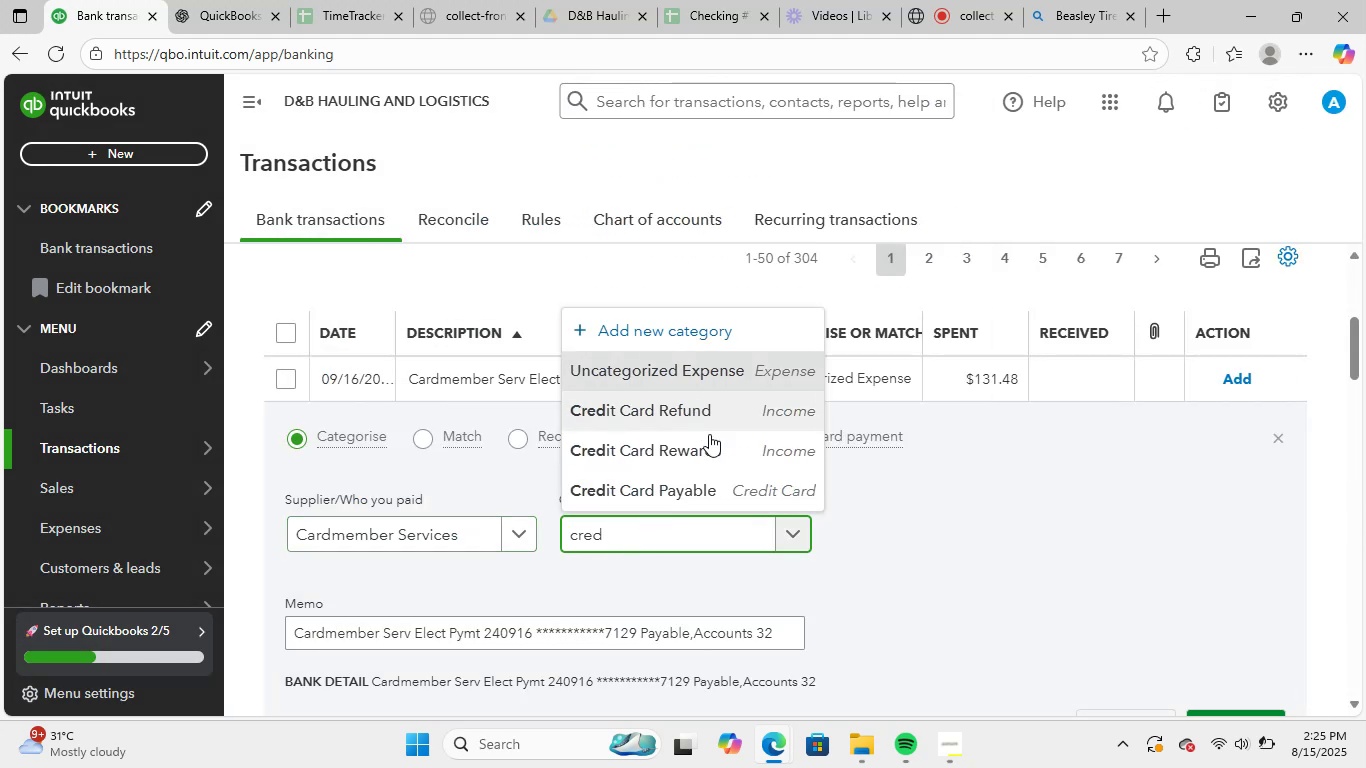 
left_click([718, 482])
 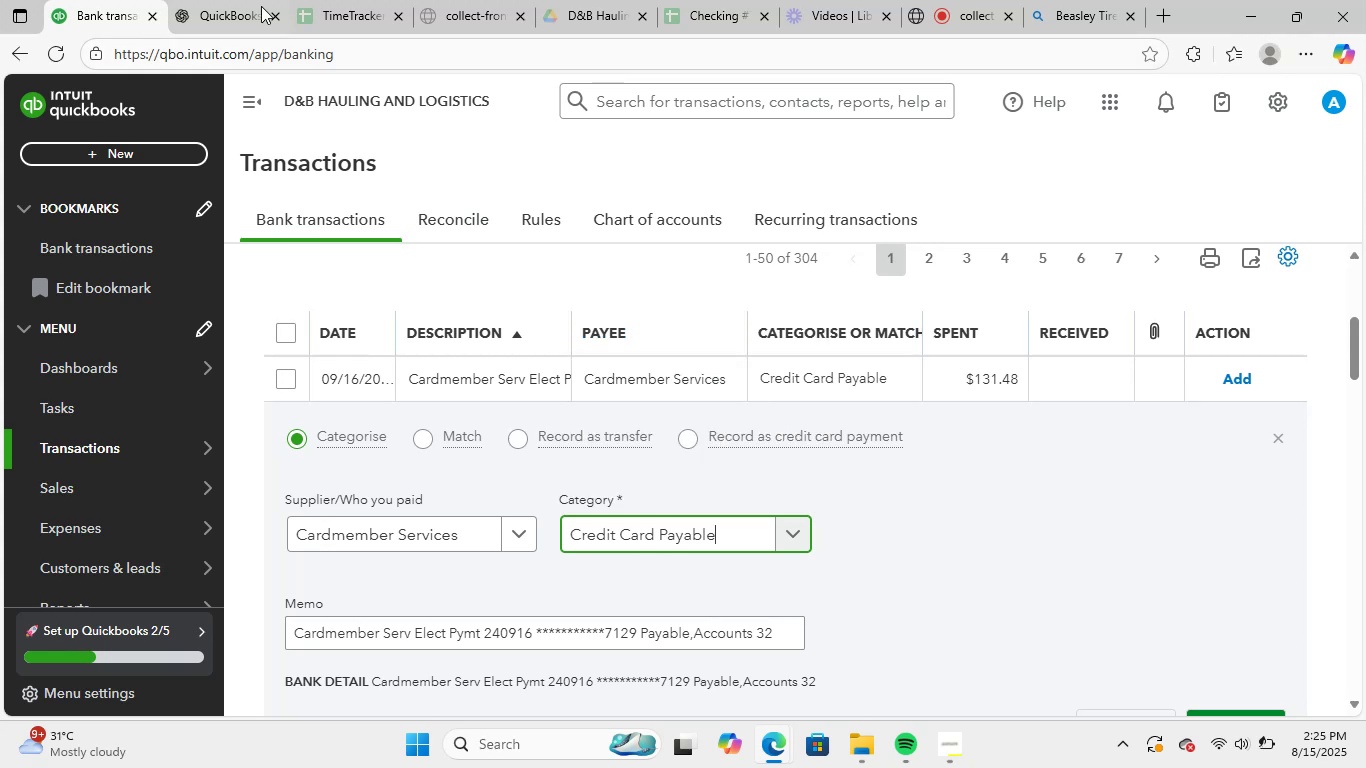 
left_click([235, 0])
 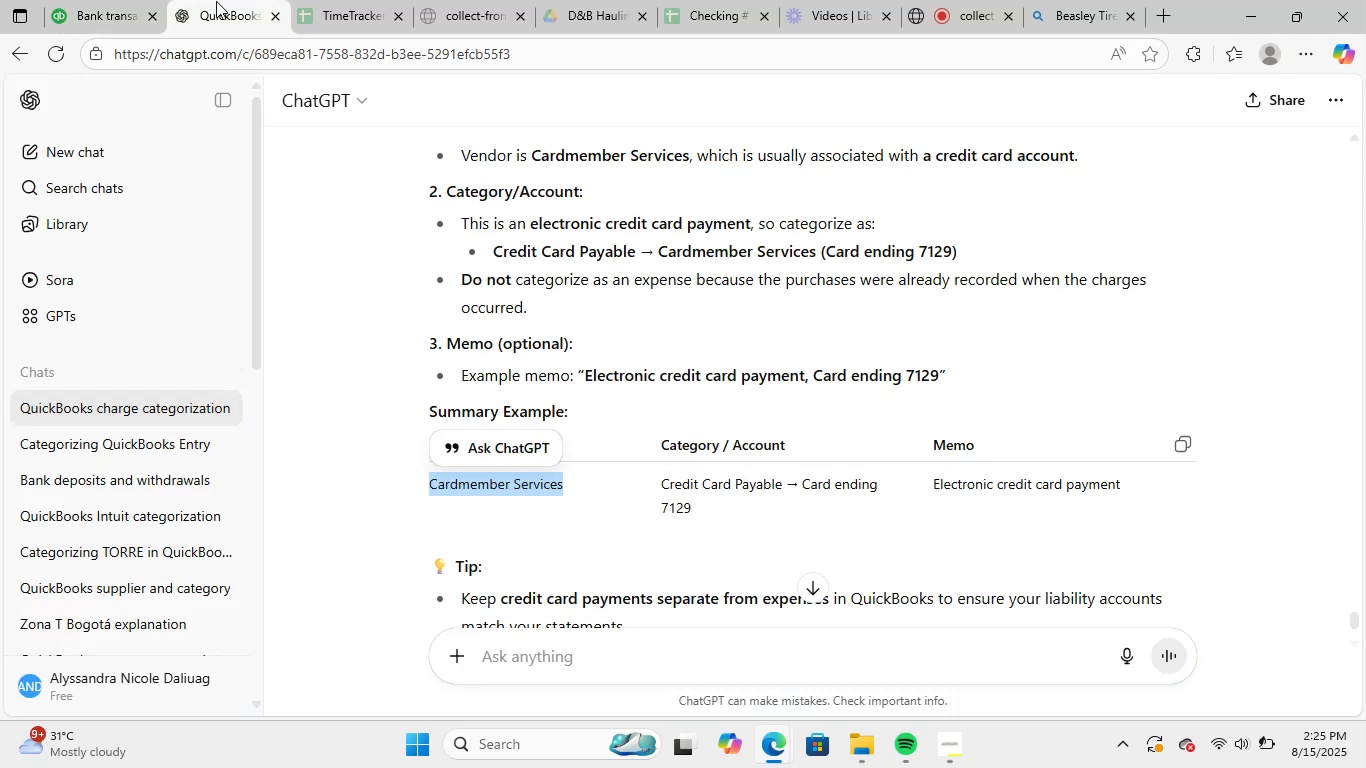 
left_click([98, 0])
 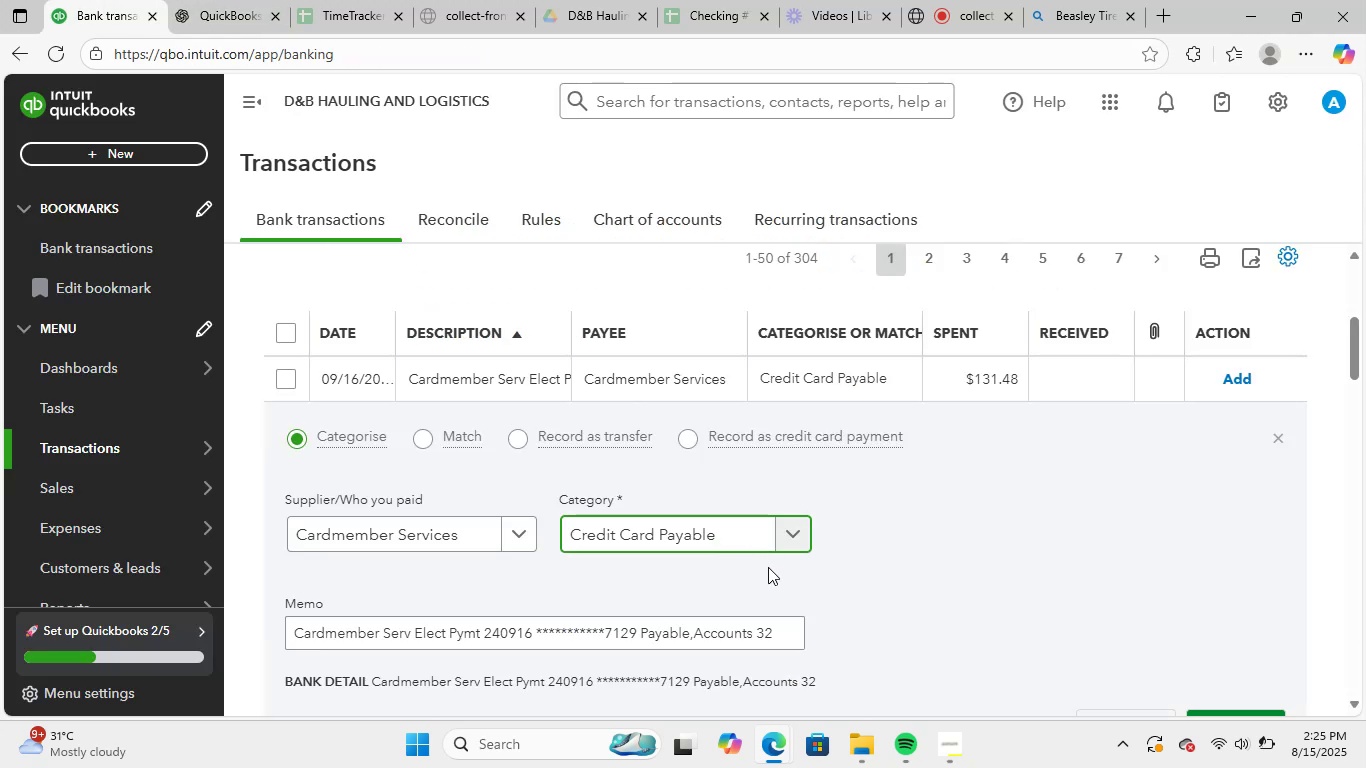 
scroll: coordinate [766, 590], scroll_direction: down, amount: 2.0
 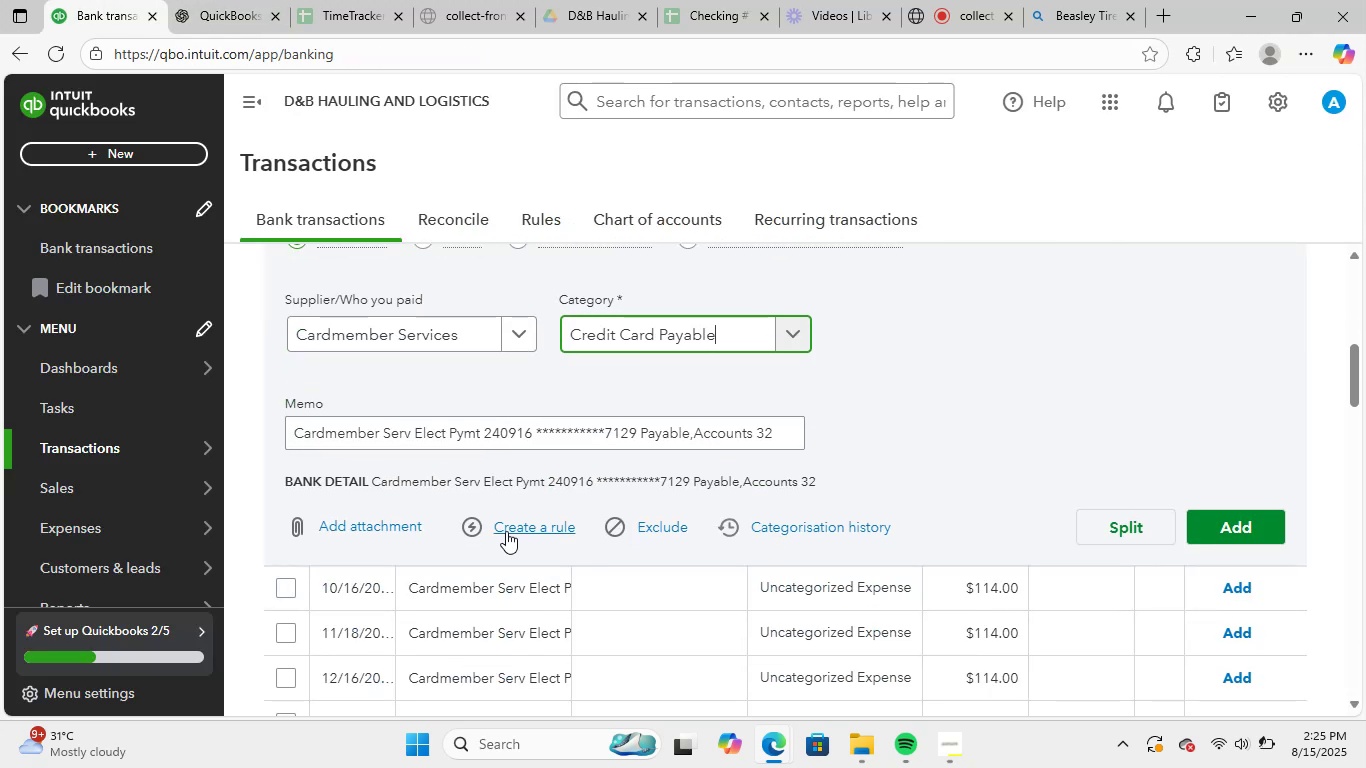 
left_click([506, 530])
 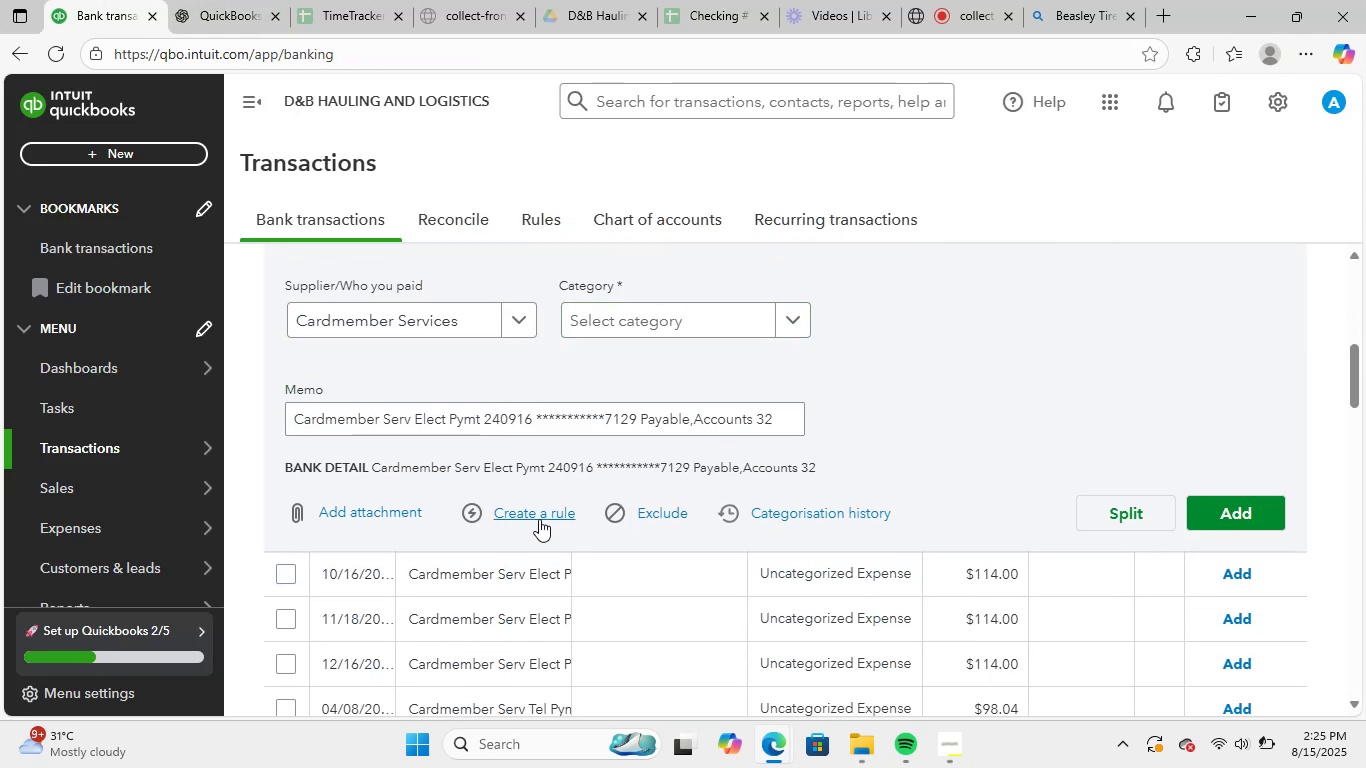 
left_click([640, 305])
 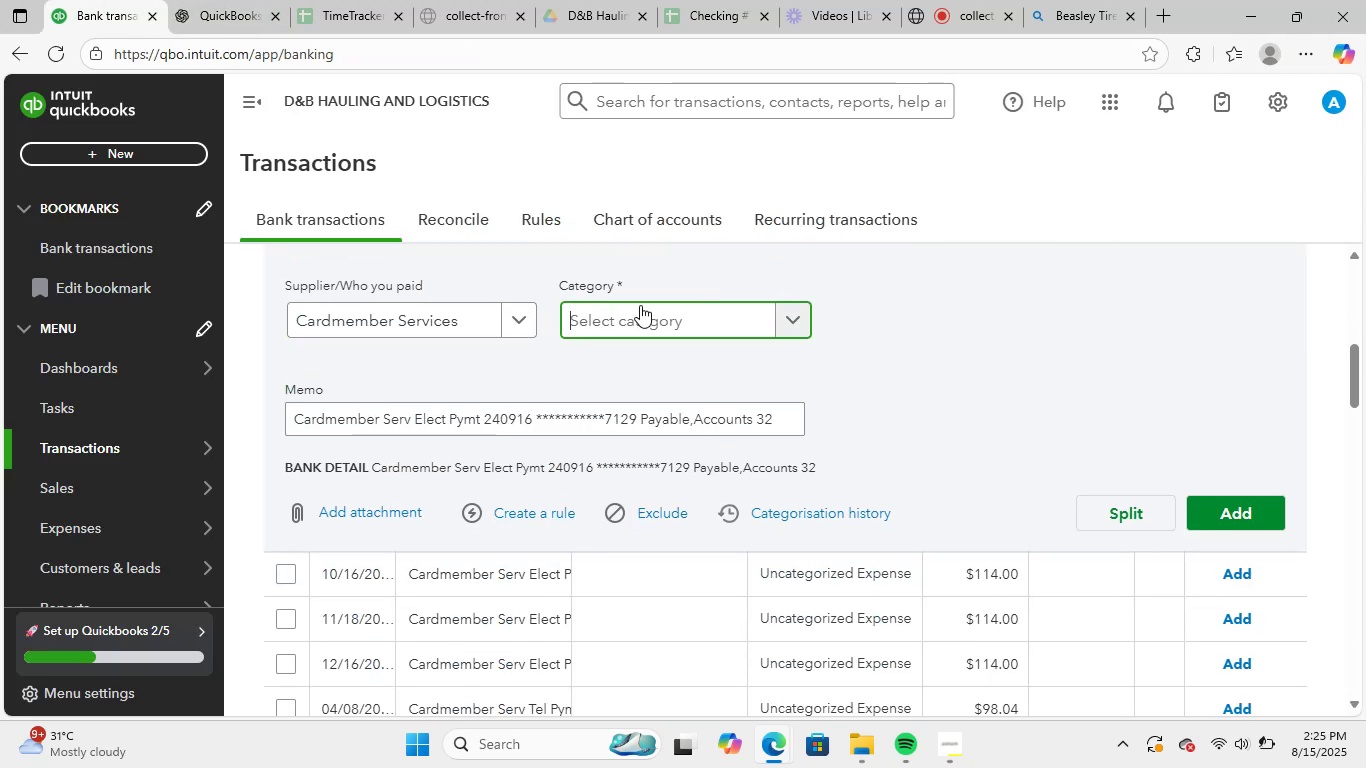 
type(cred)
 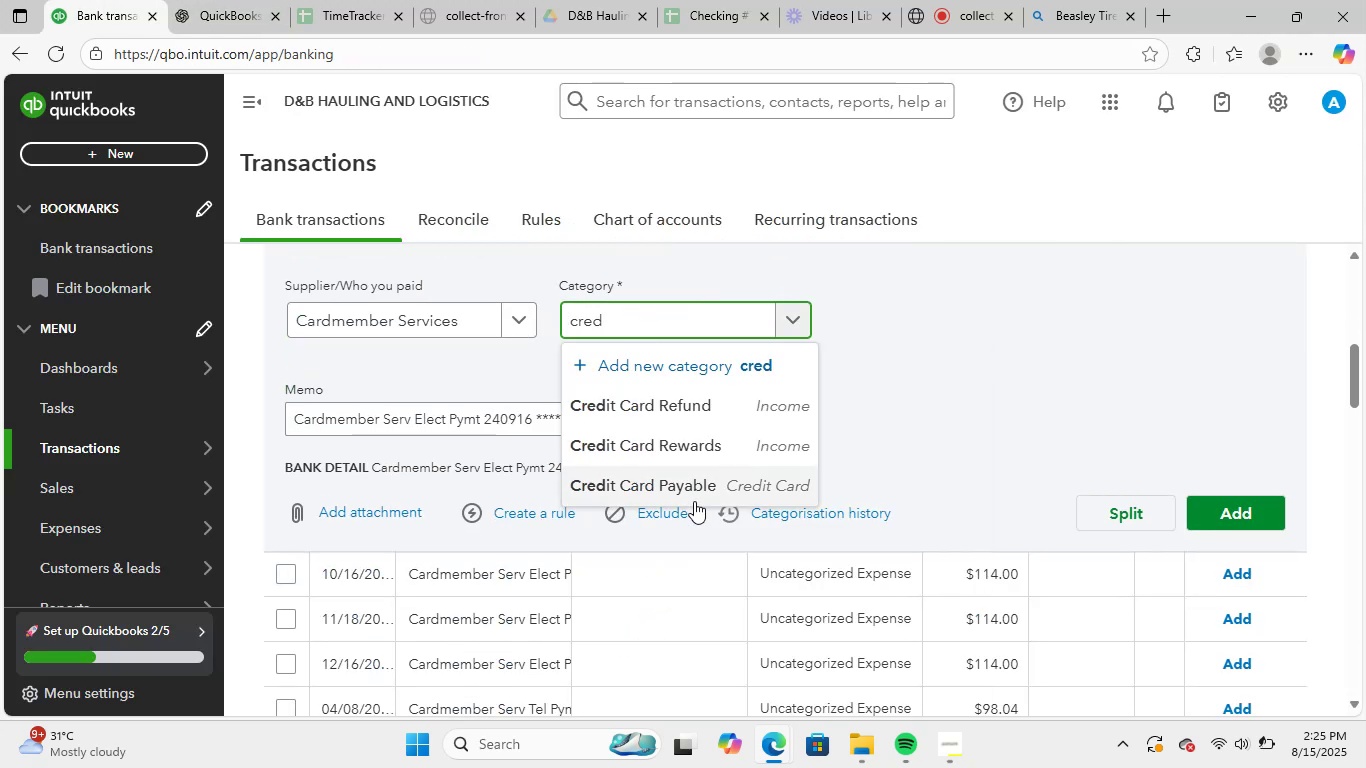 
left_click([700, 479])
 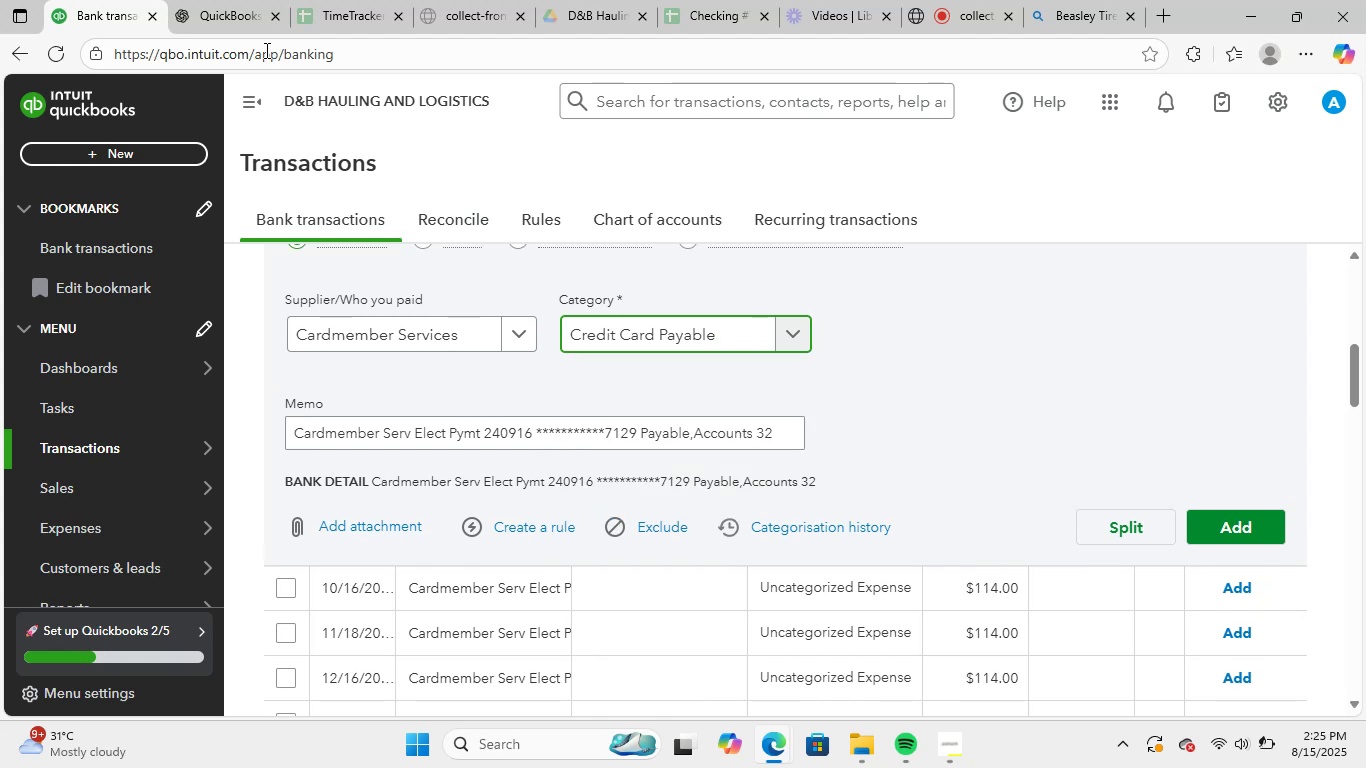 
left_click([228, 0])
 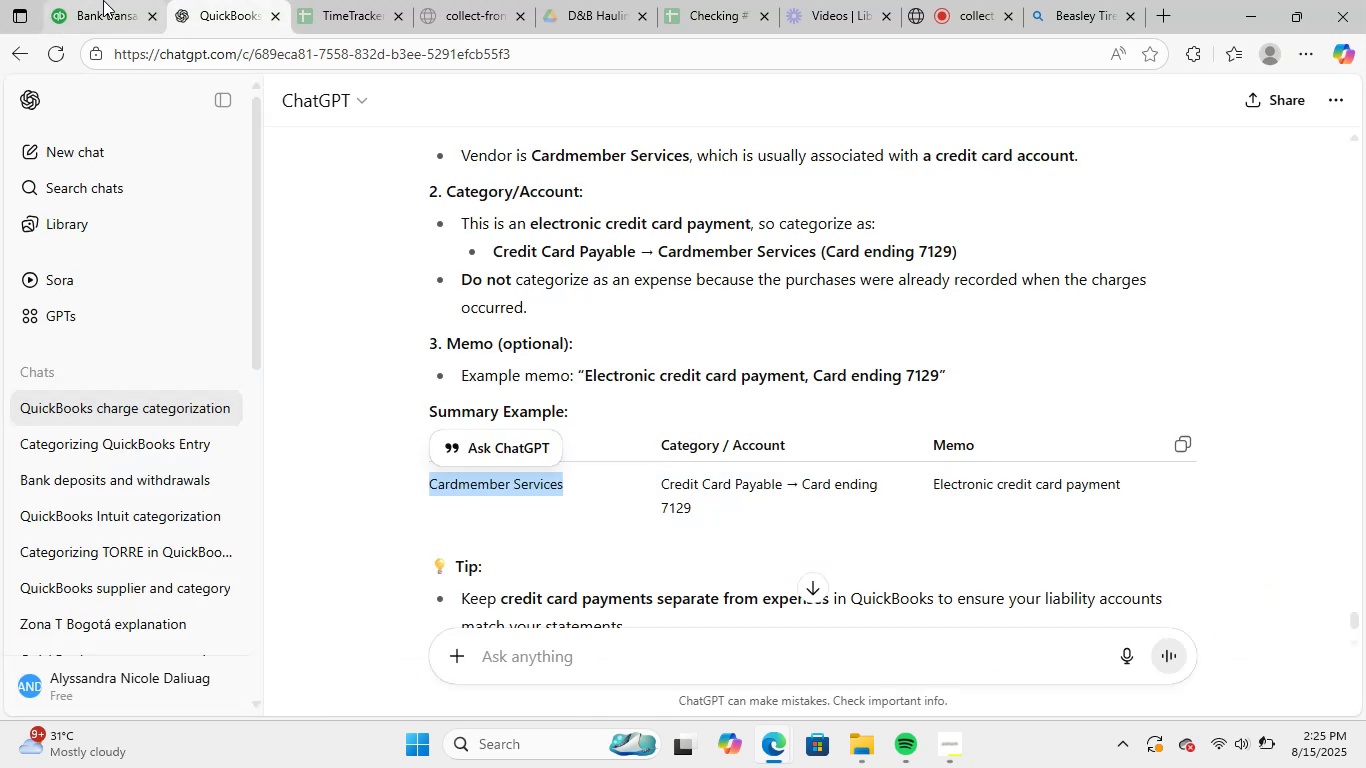 
left_click([103, 0])
 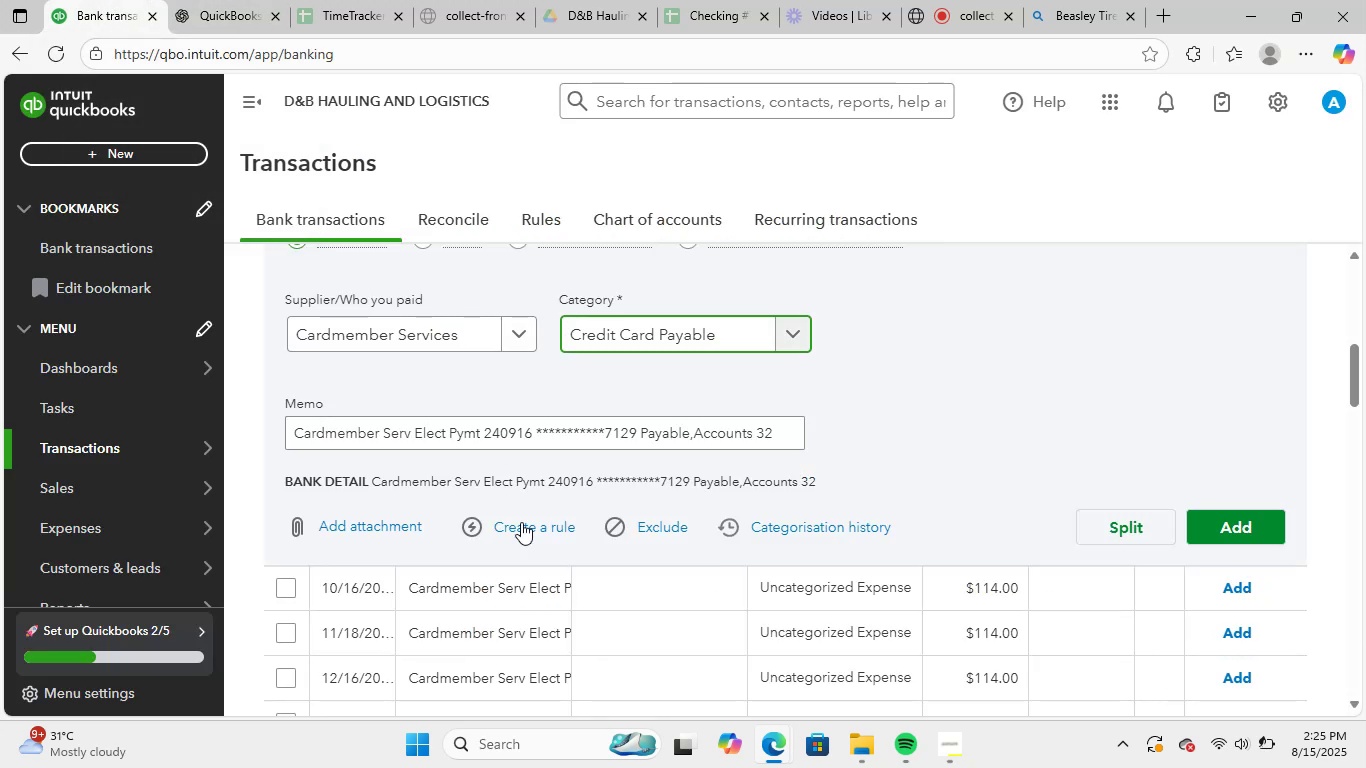 
left_click([532, 529])
 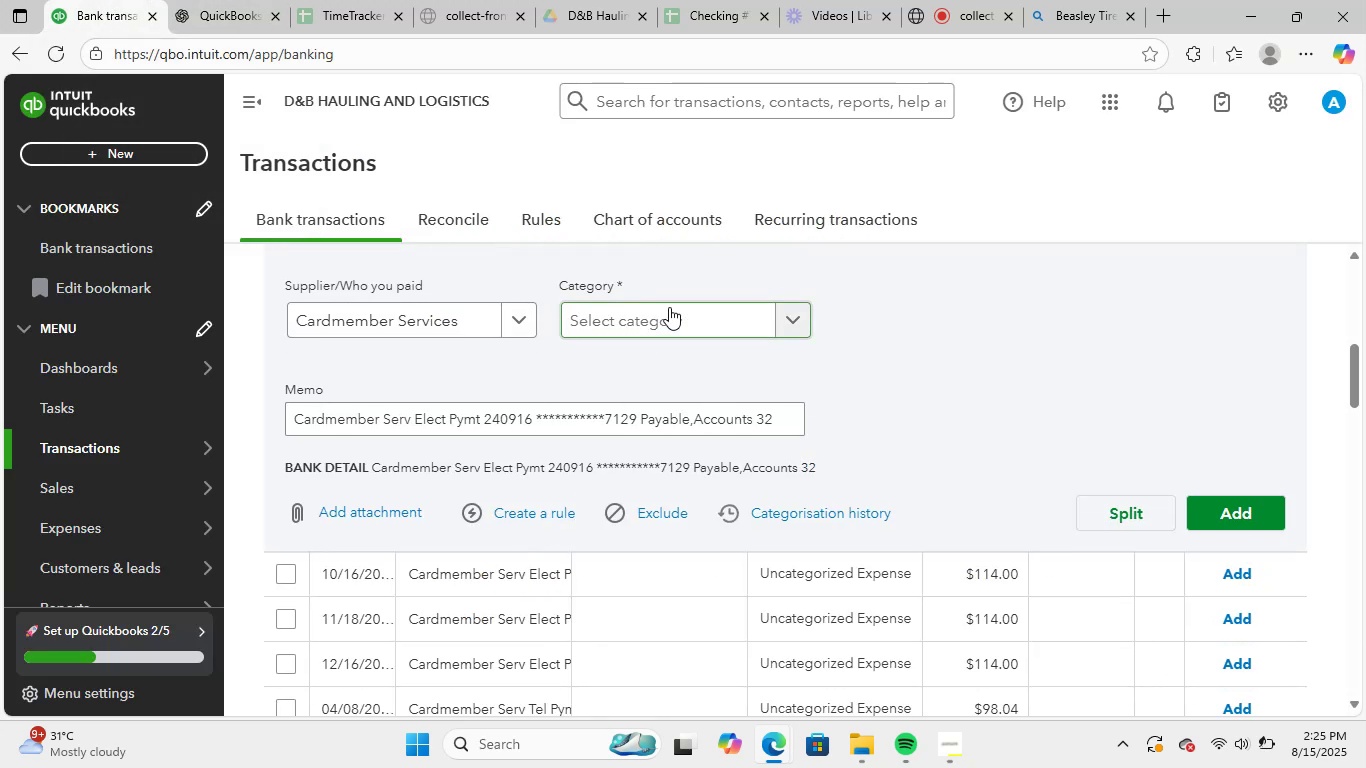 
left_click([672, 305])
 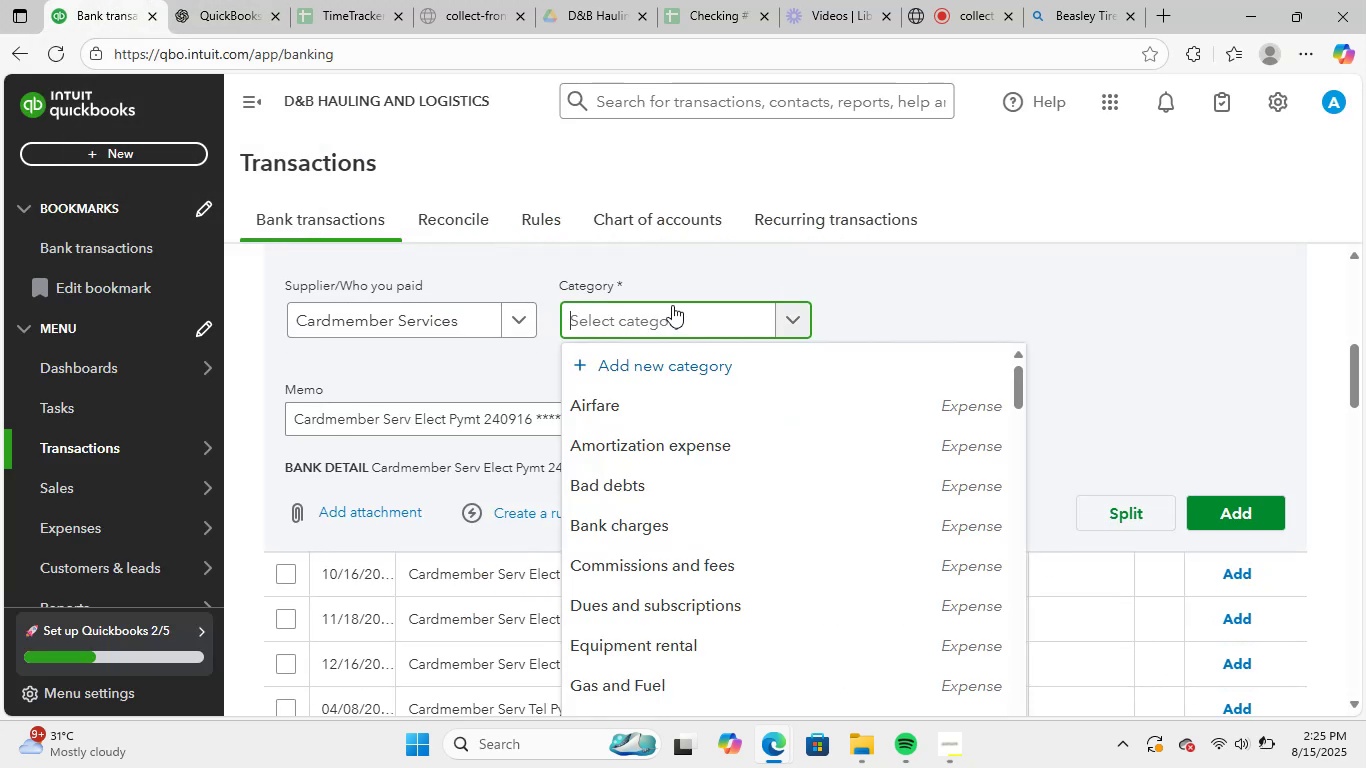 
type(cred)
 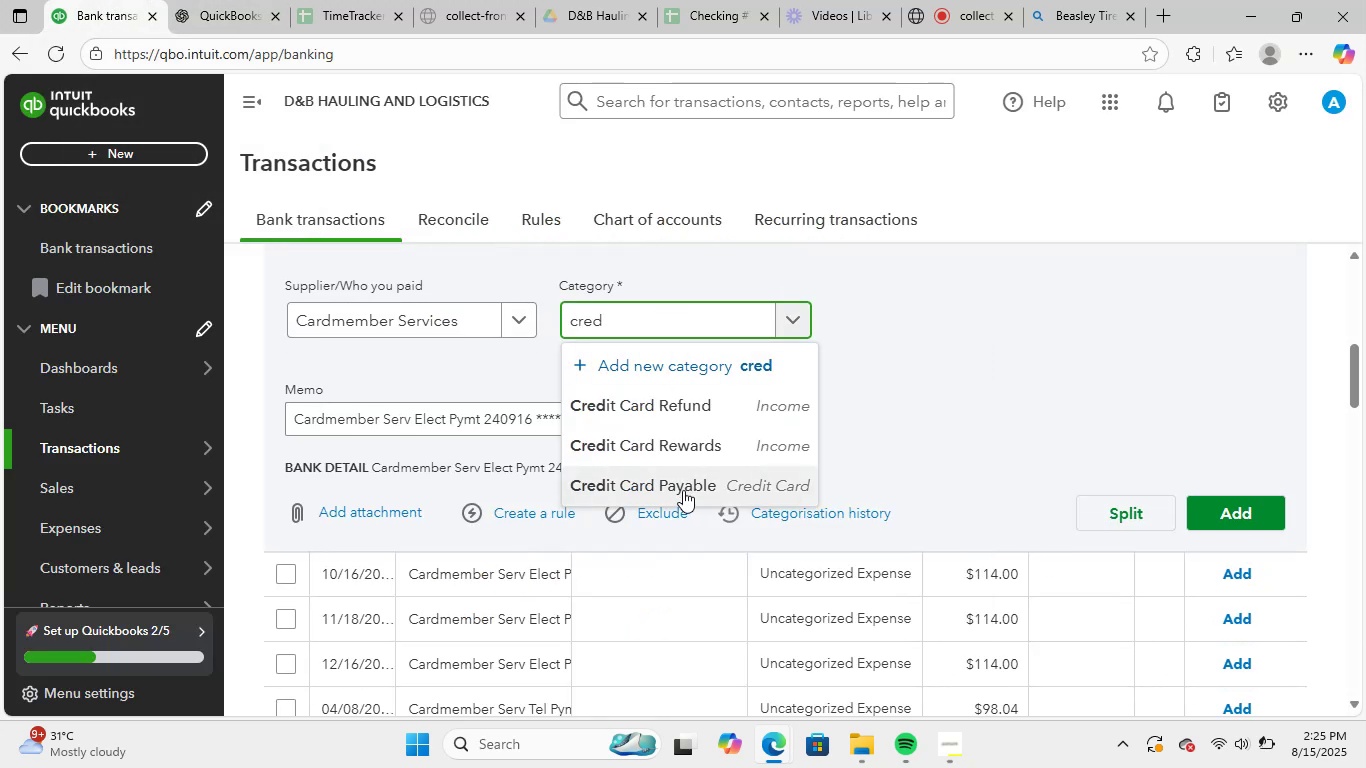 
left_click([689, 480])
 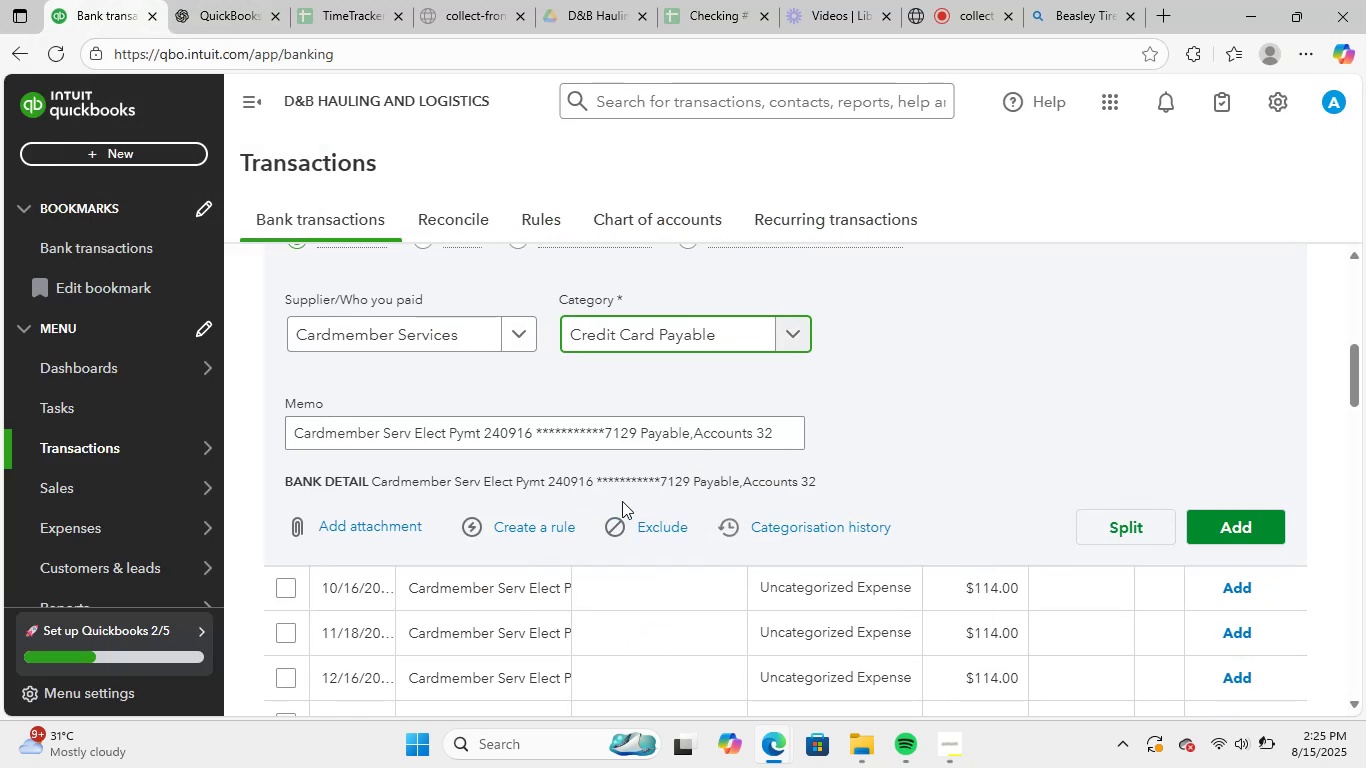 
left_click([540, 526])
 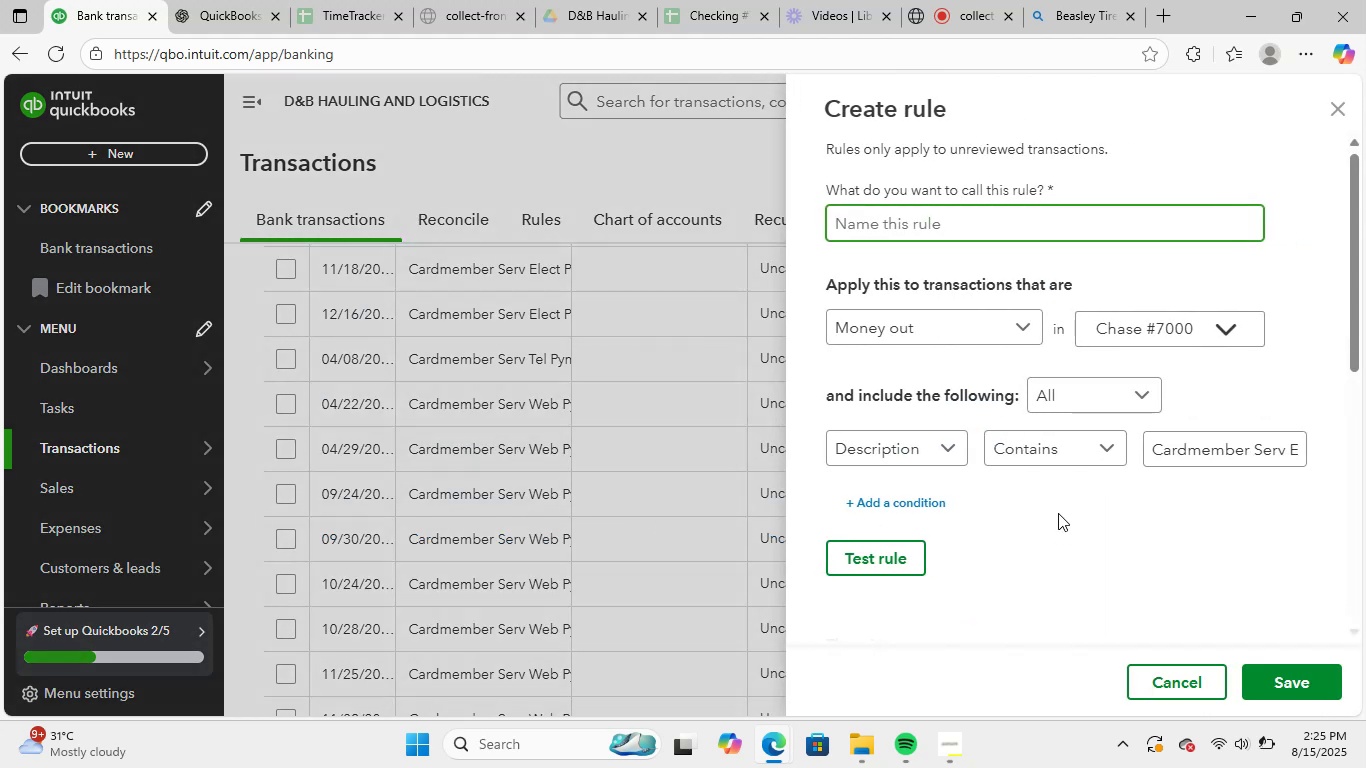 
scroll: coordinate [380, 471], scroll_direction: up, amount: 2.0
 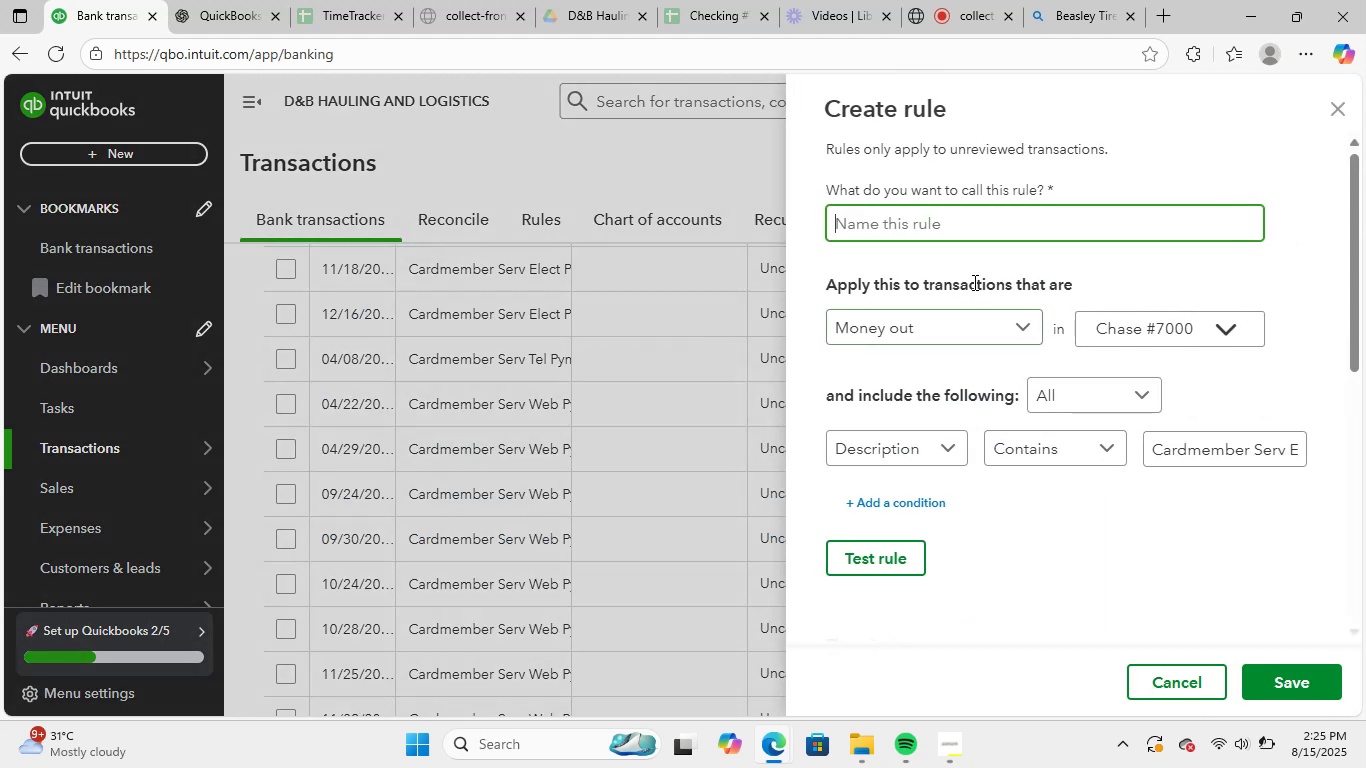 
key(Control+ControlLeft)
 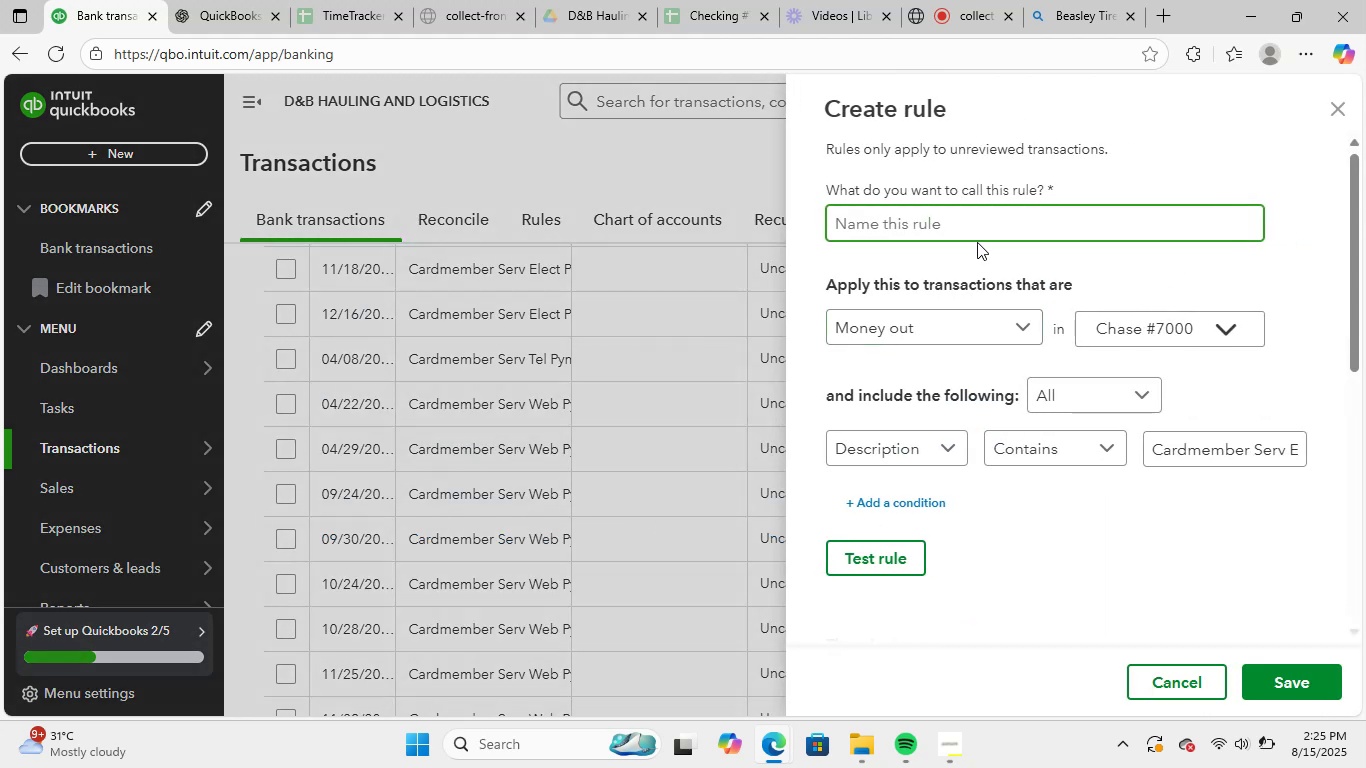 
key(Control+V)
 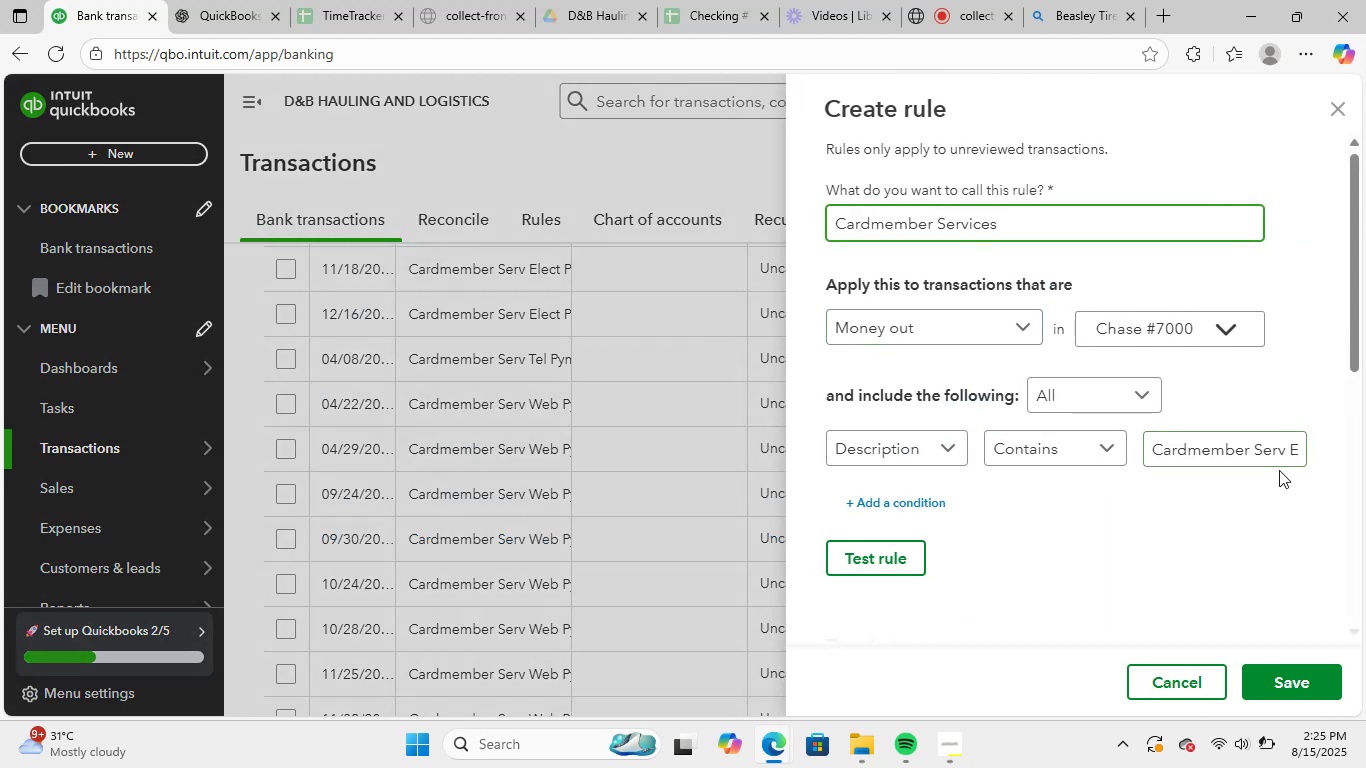 
left_click([1282, 442])
 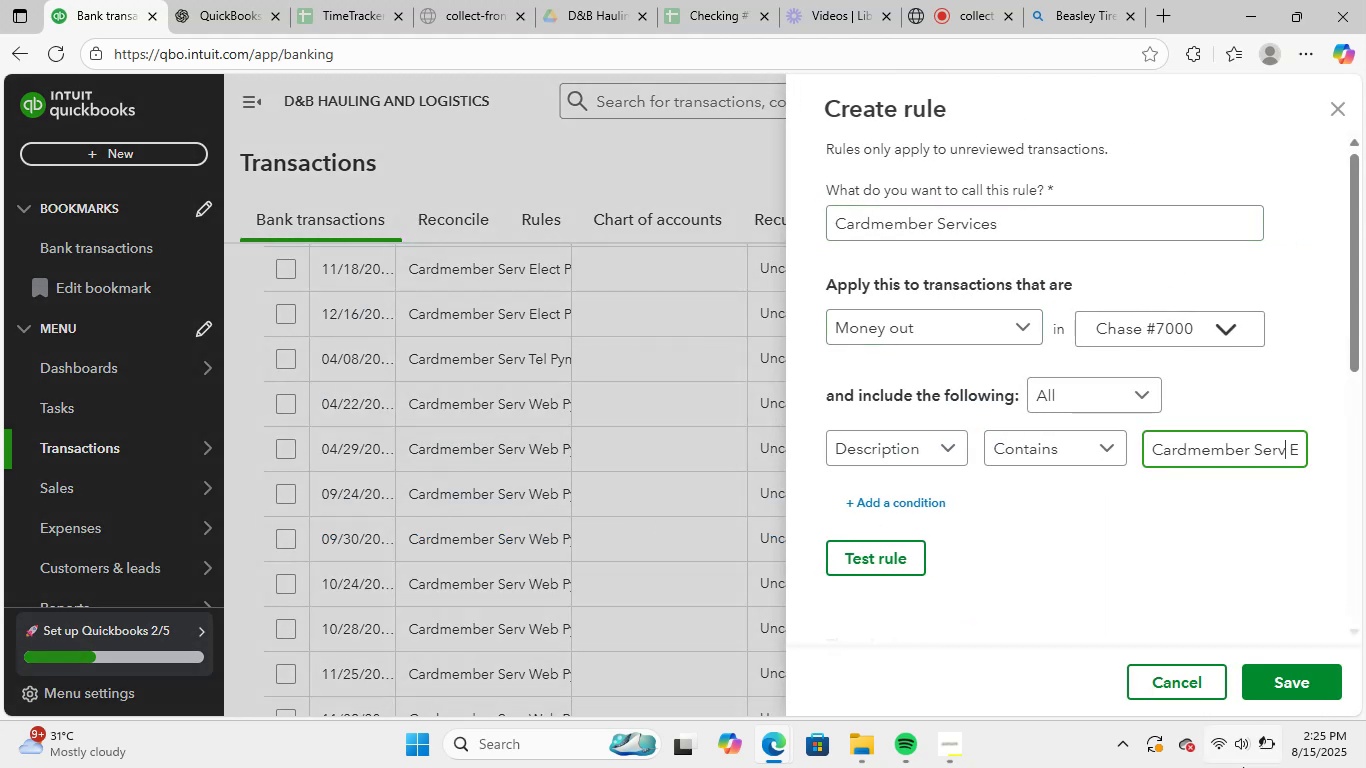 
key(ArrowRight)
 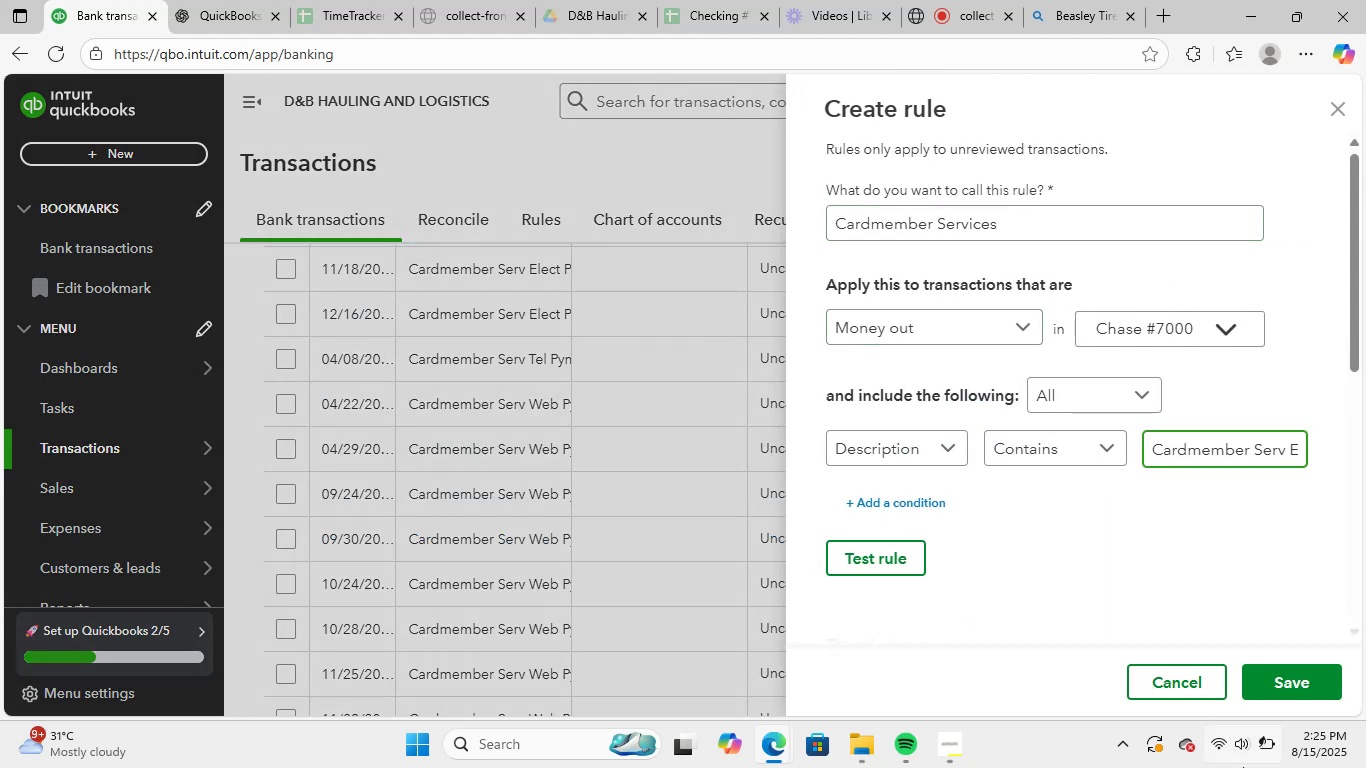 
key(ArrowRight)
 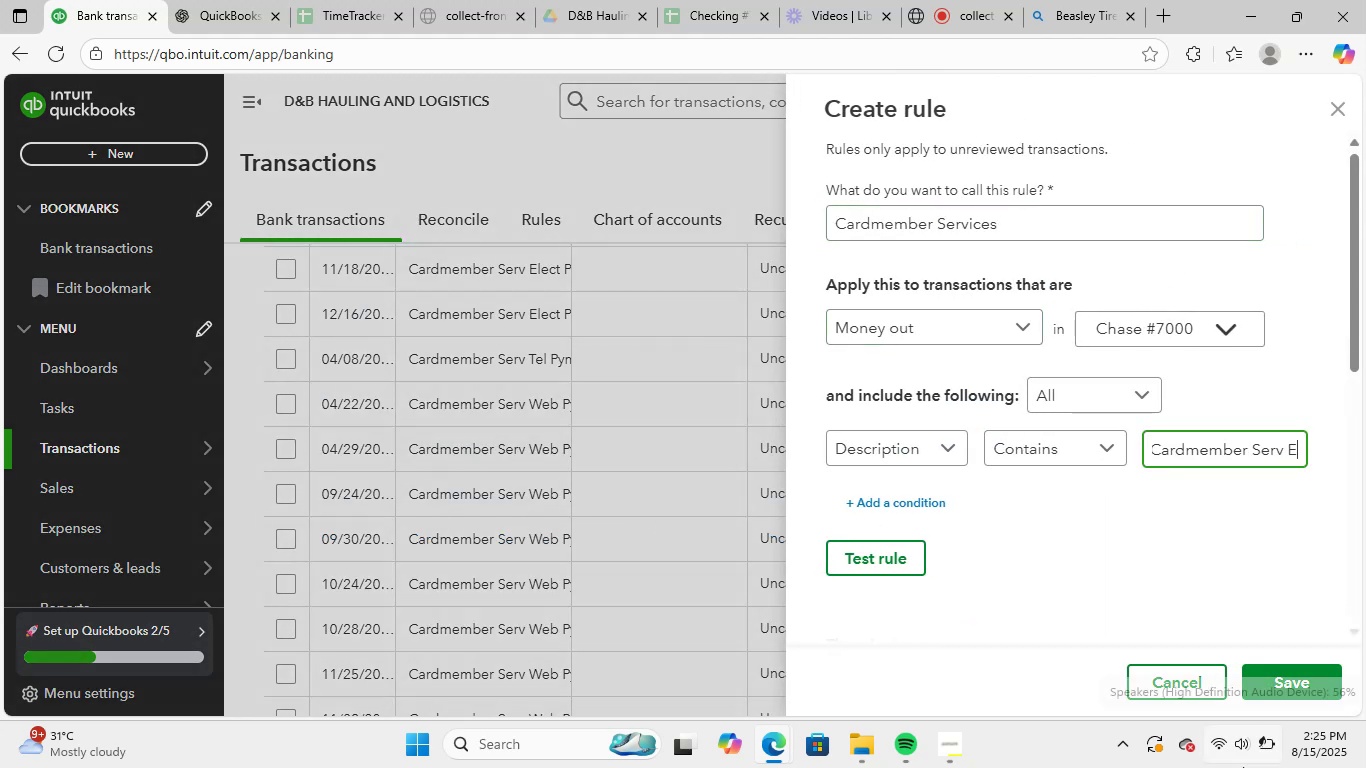 
key(ArrowRight)
 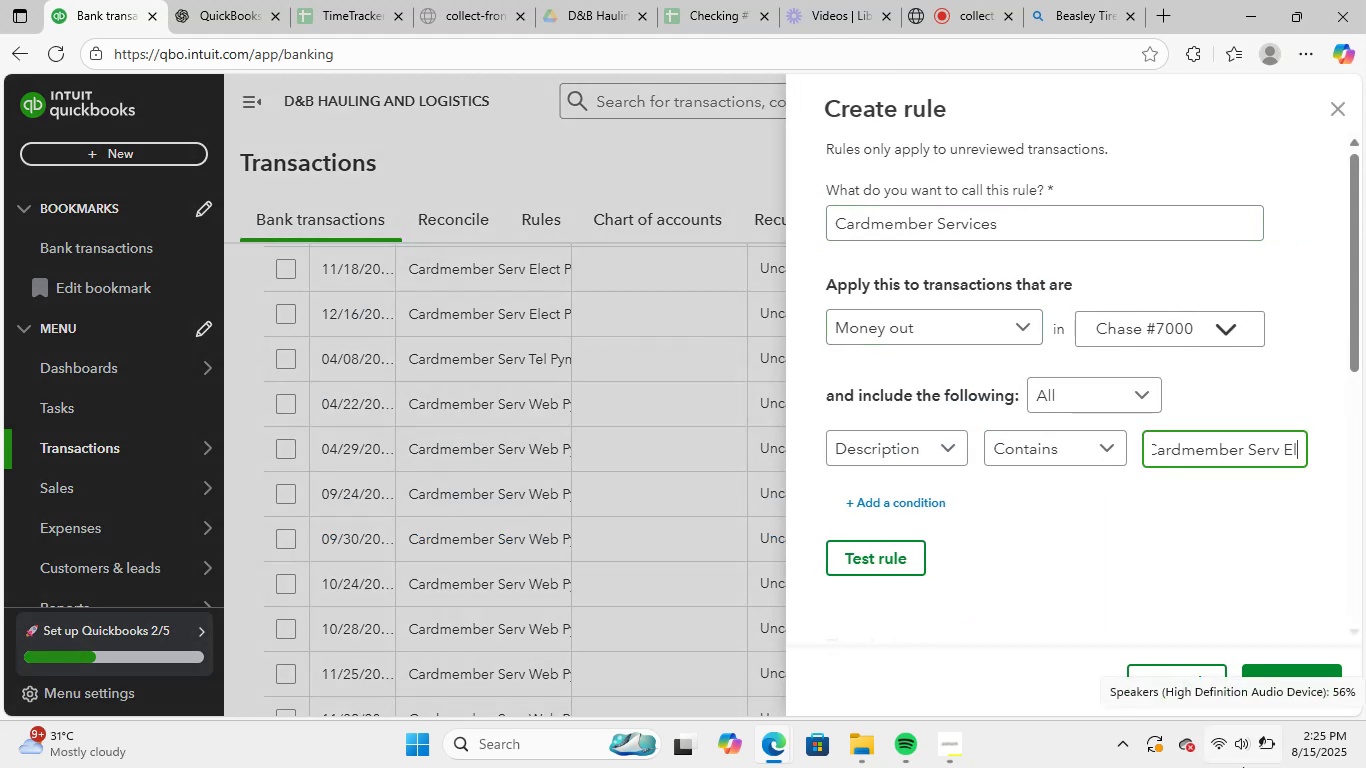 
key(ArrowRight)
 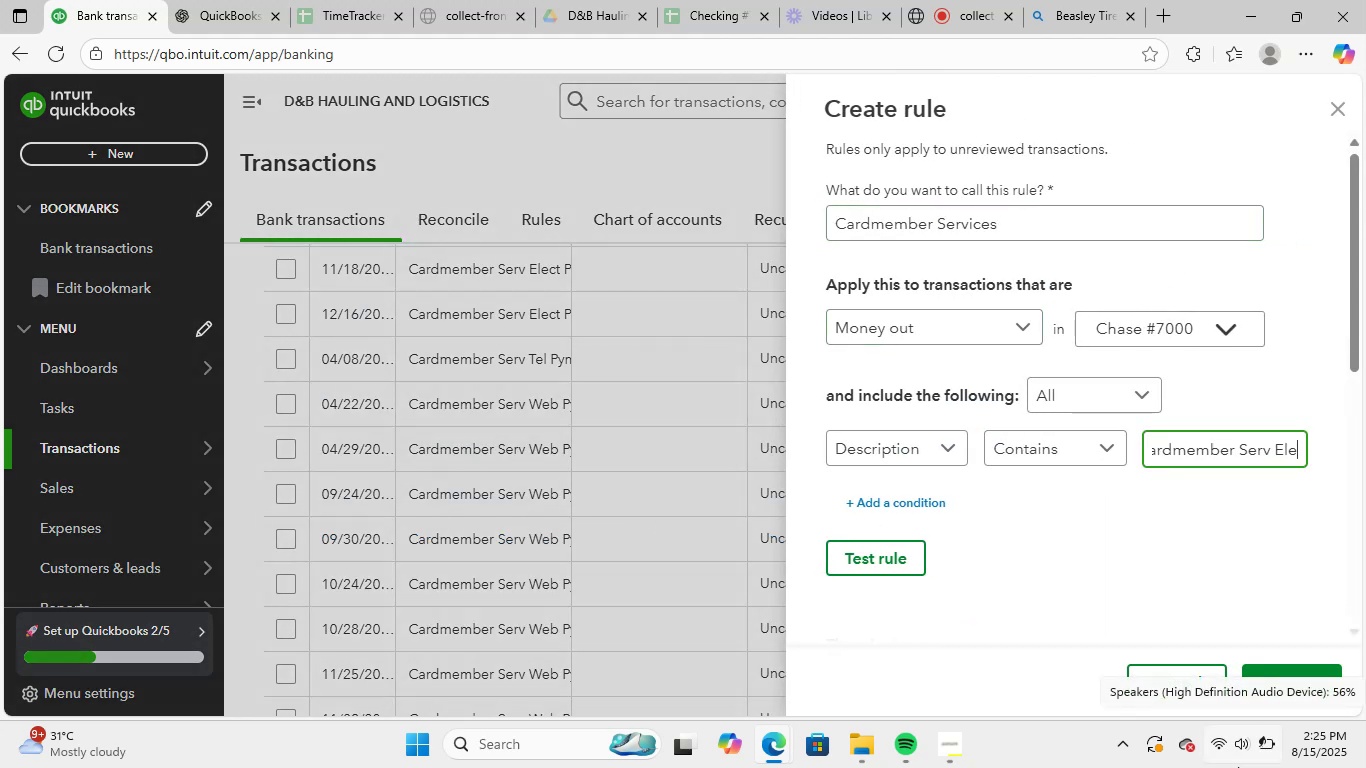 
key(ArrowRight)
 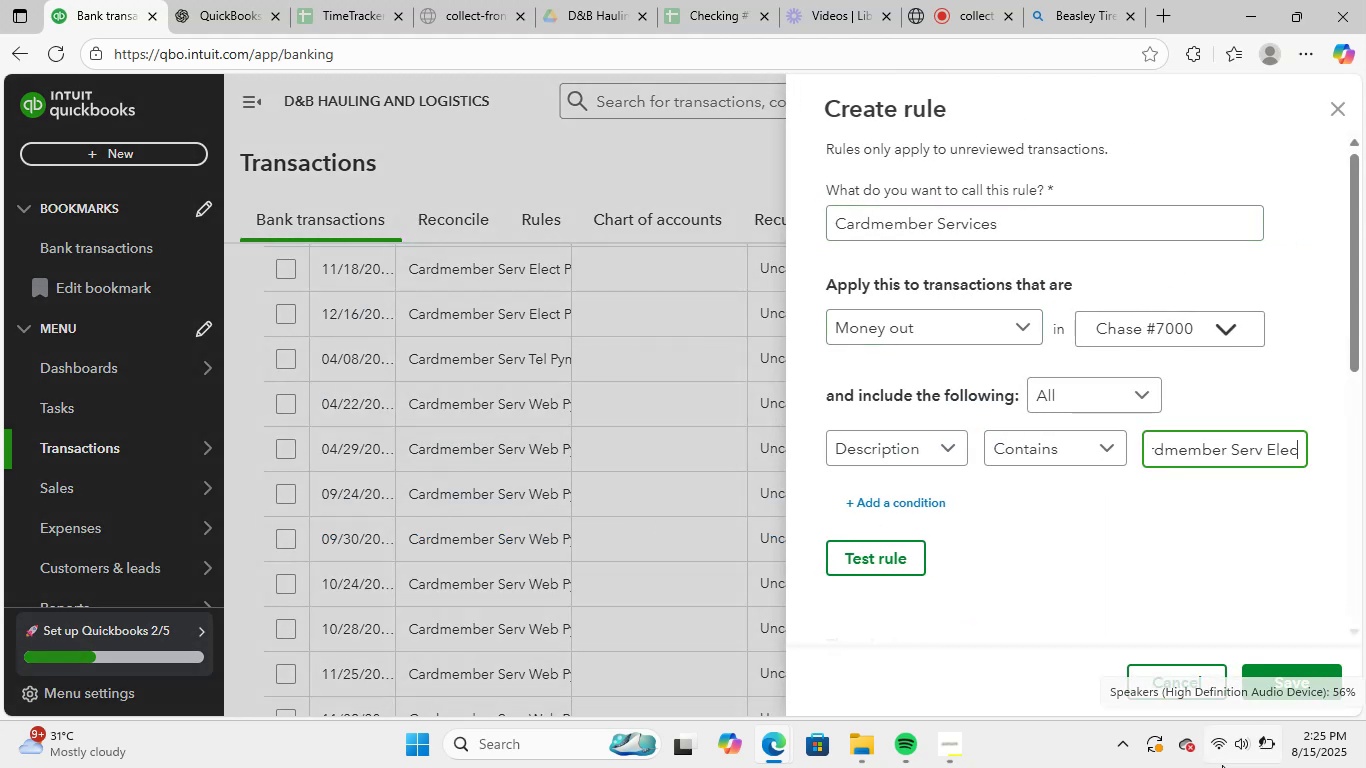 
key(ArrowRight)
 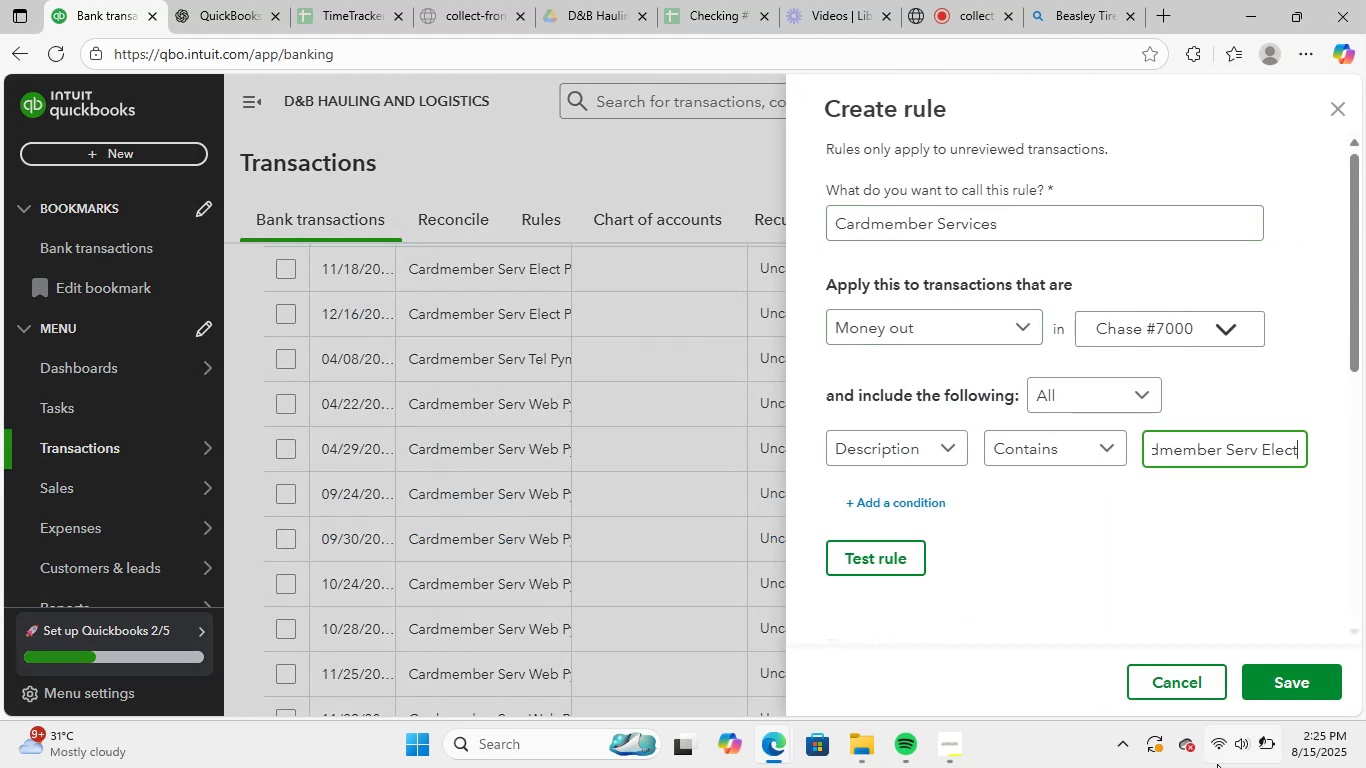 
key(ArrowRight)
 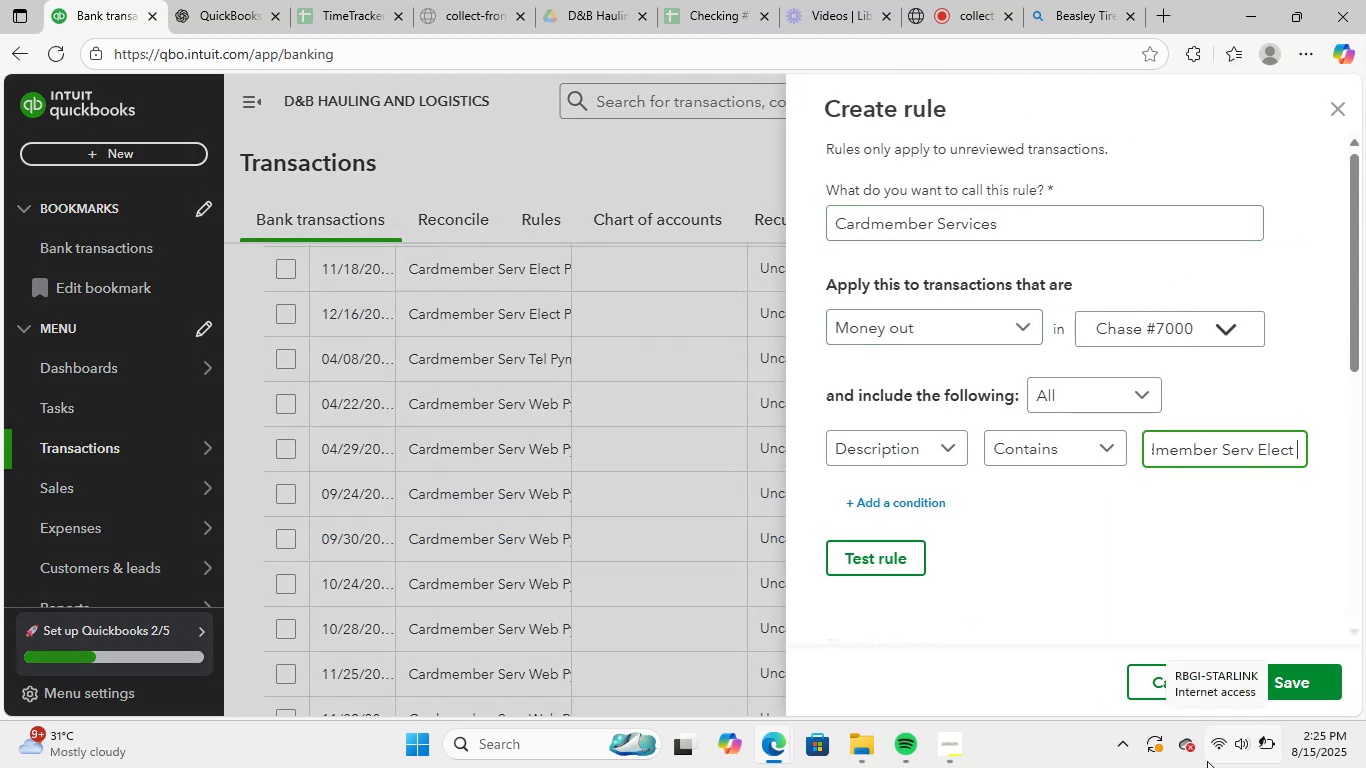 
key(ArrowRight)
 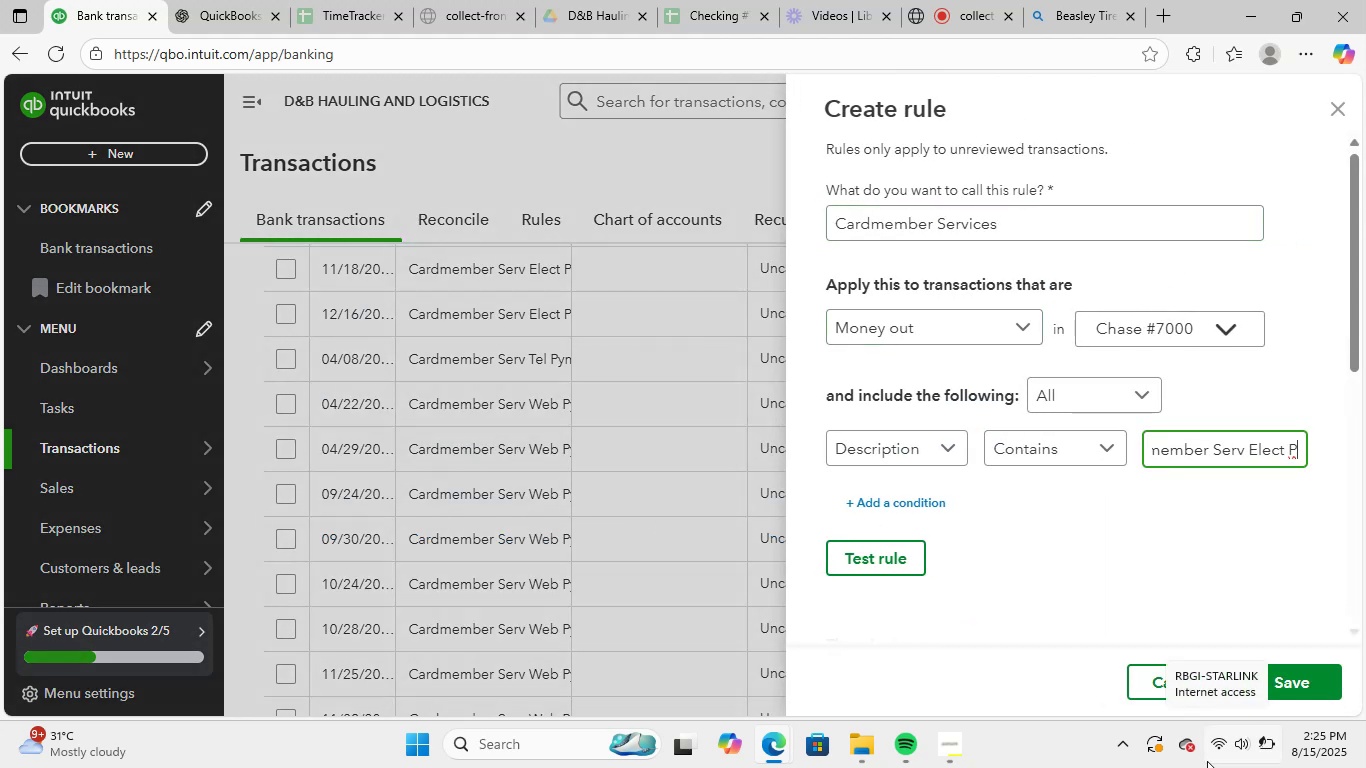 
key(ArrowRight)
 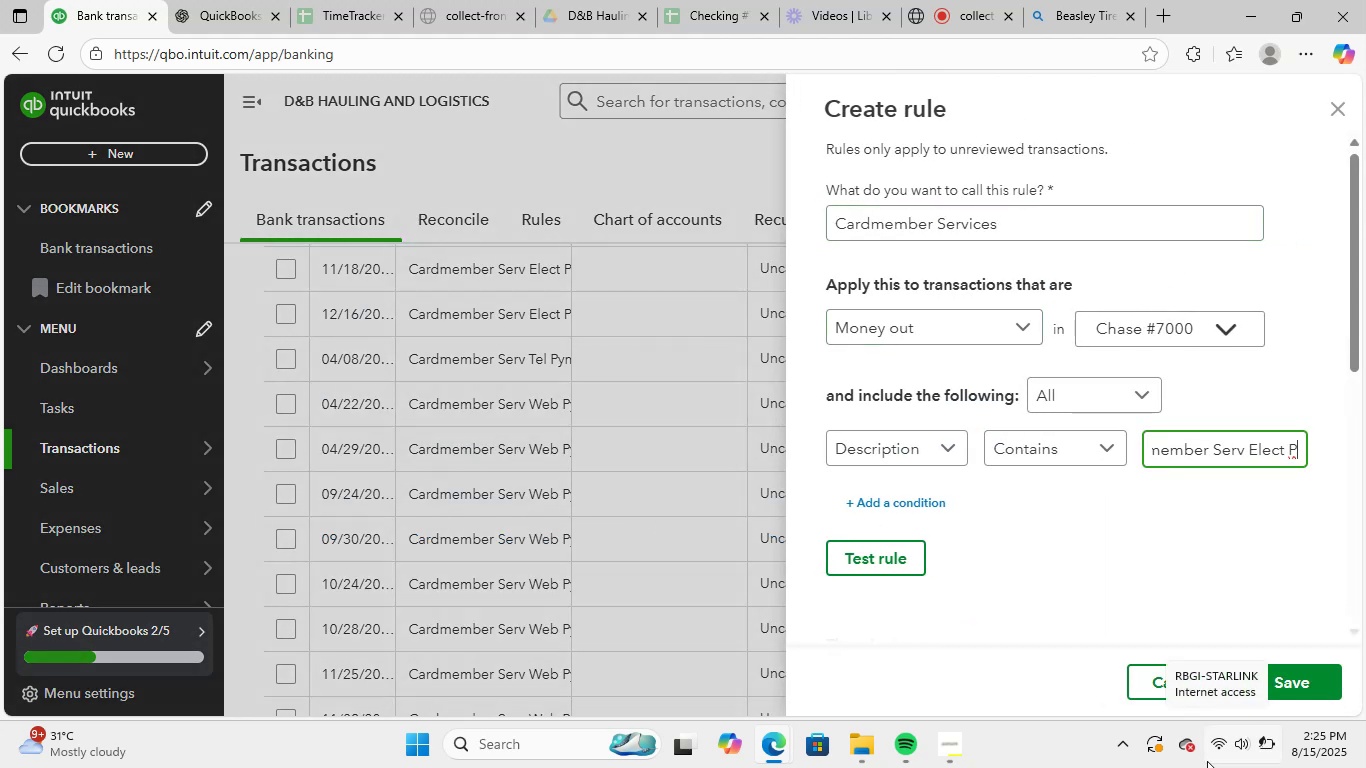 
key(ArrowRight)
 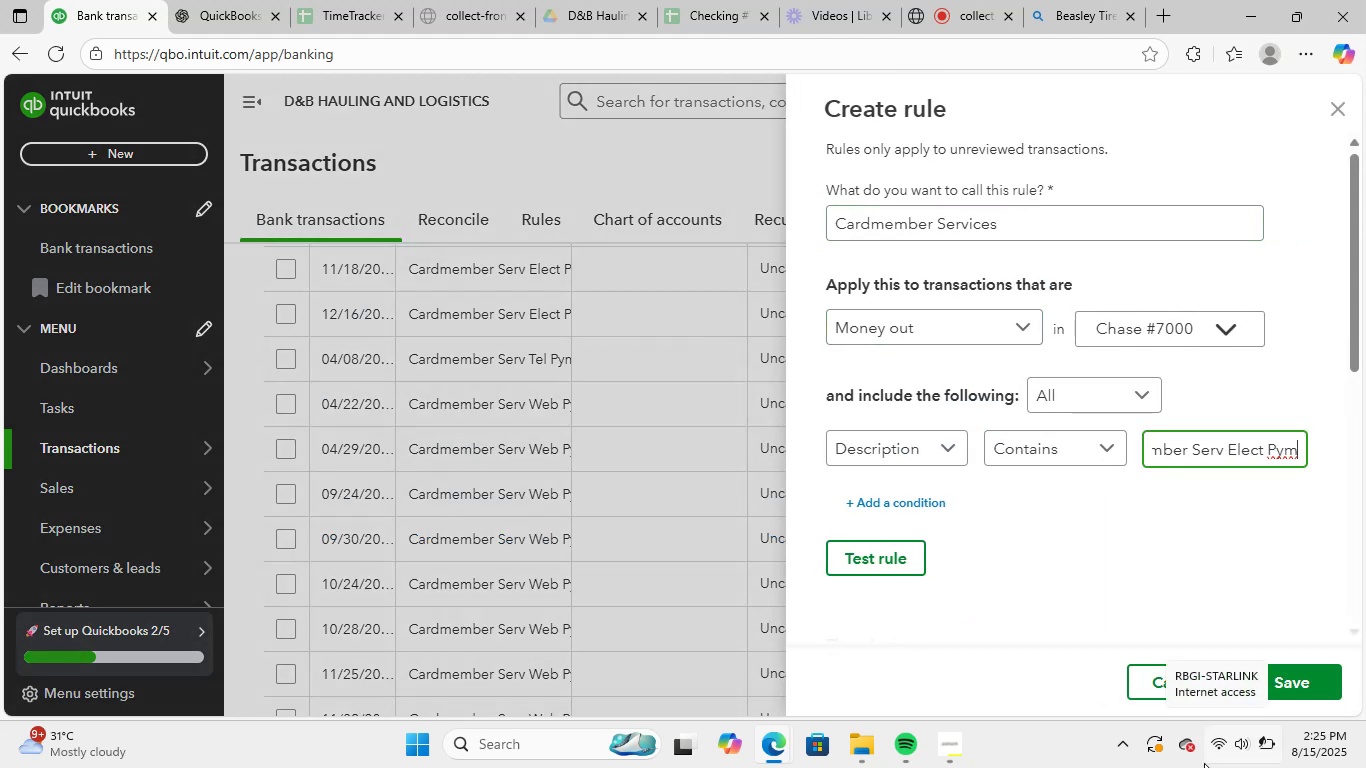 
key(ArrowRight)
 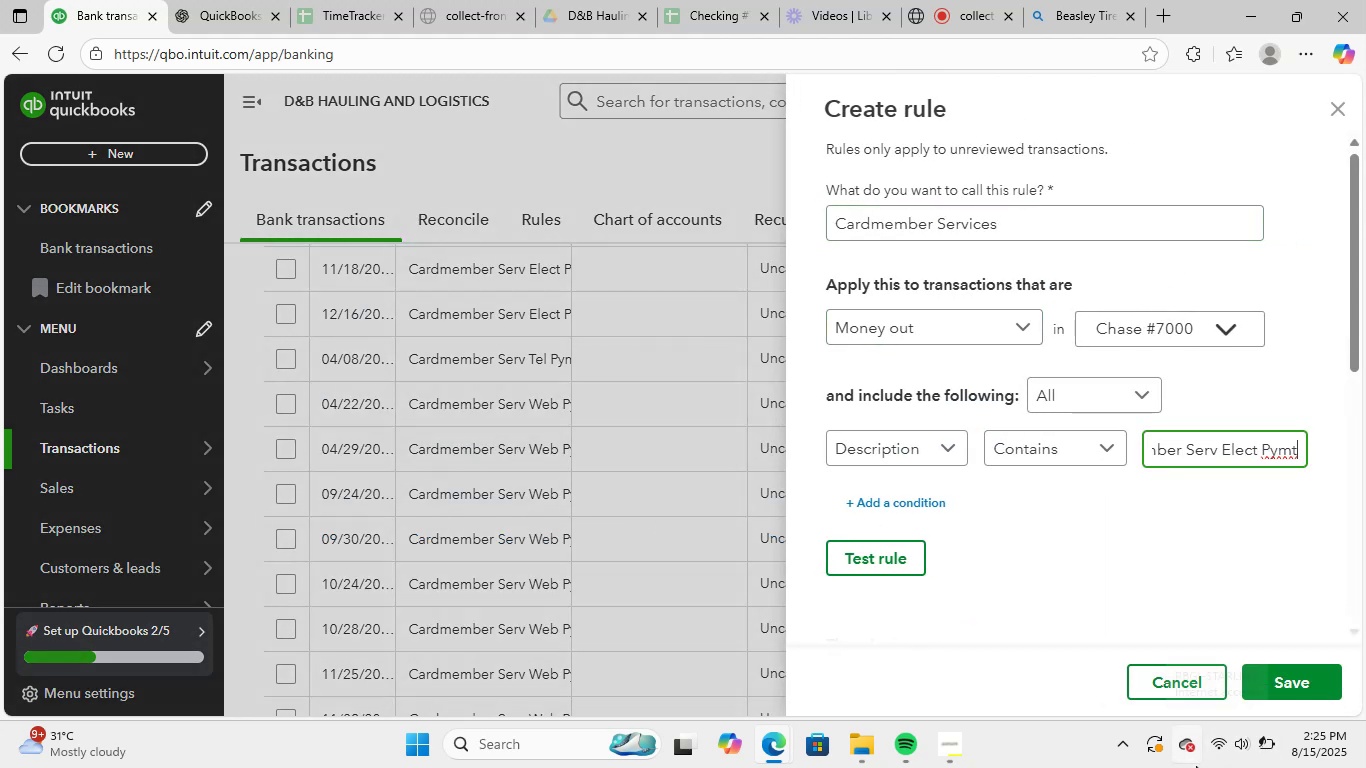 
key(ArrowRight)
 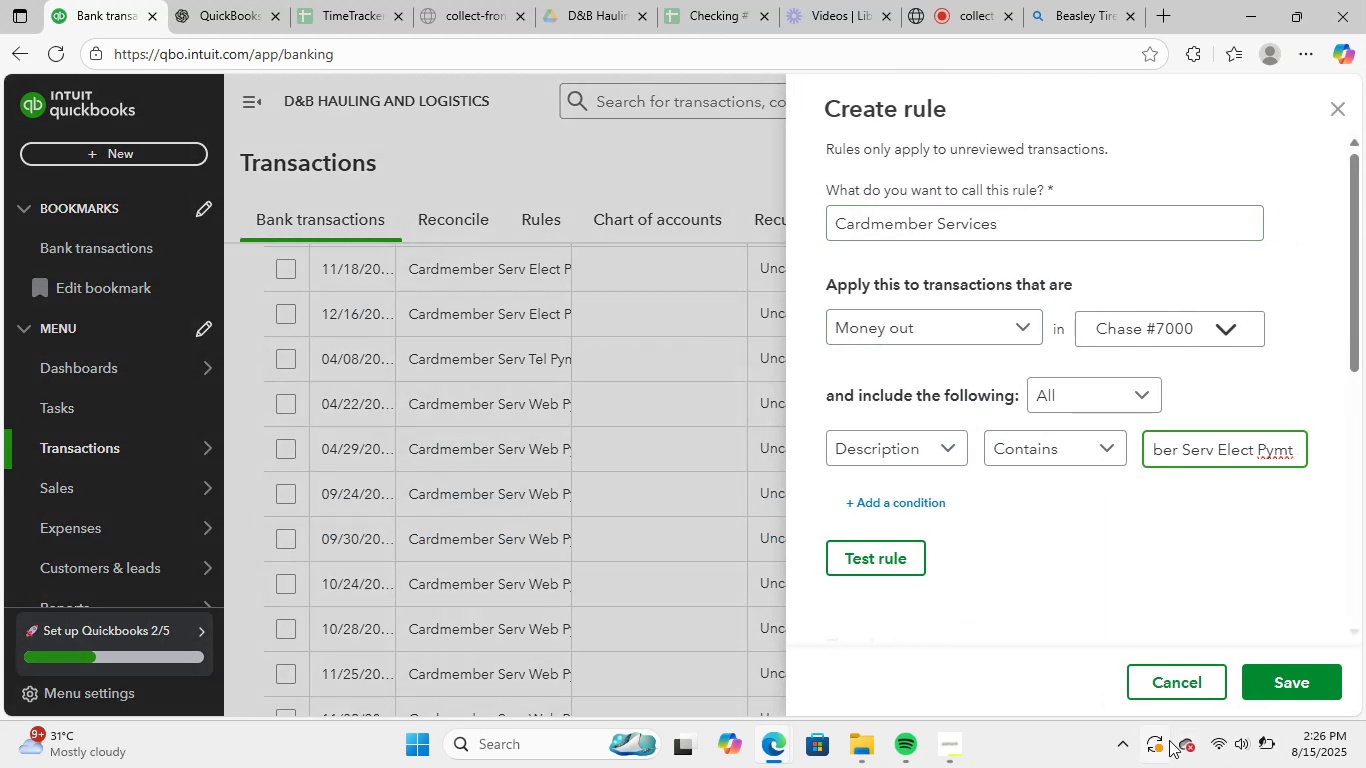 
hold_key(key=ArrowLeft, duration=1.36)
 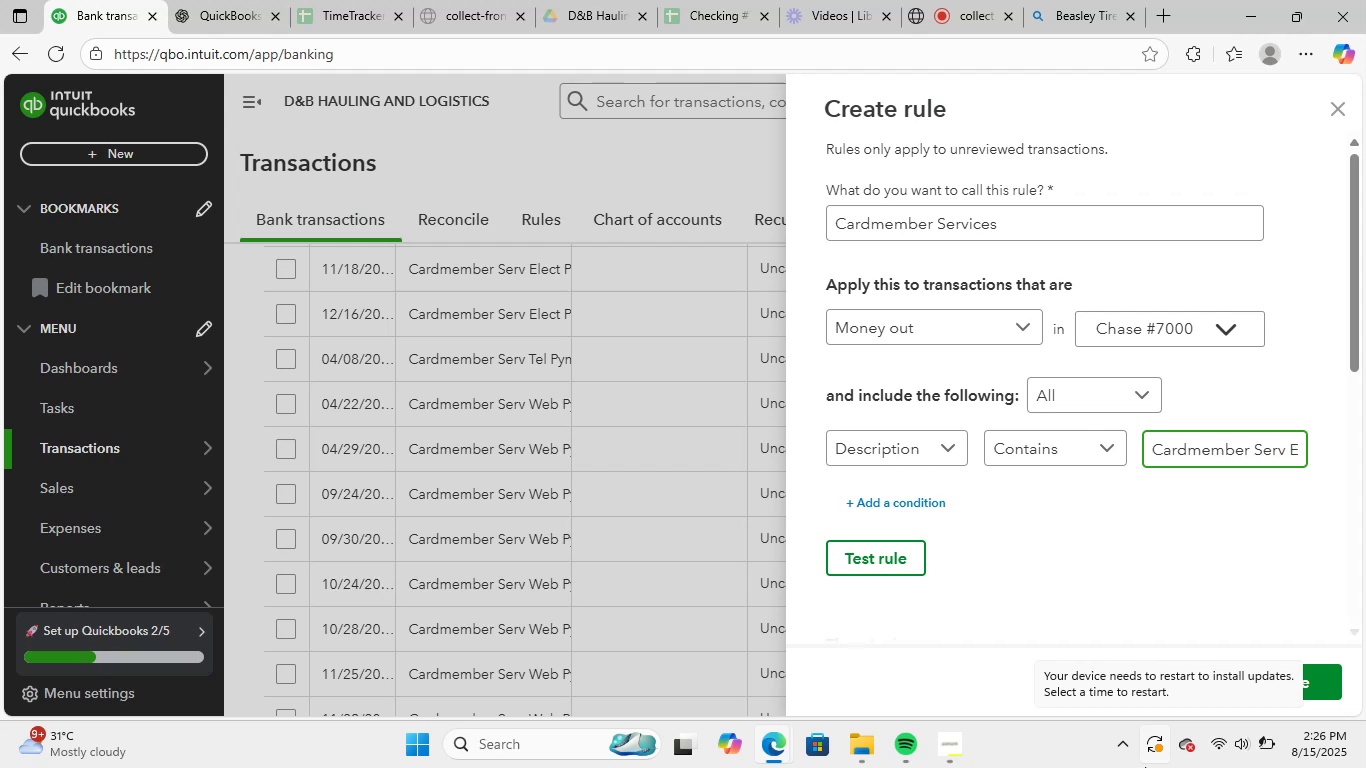 
key(ArrowRight)
 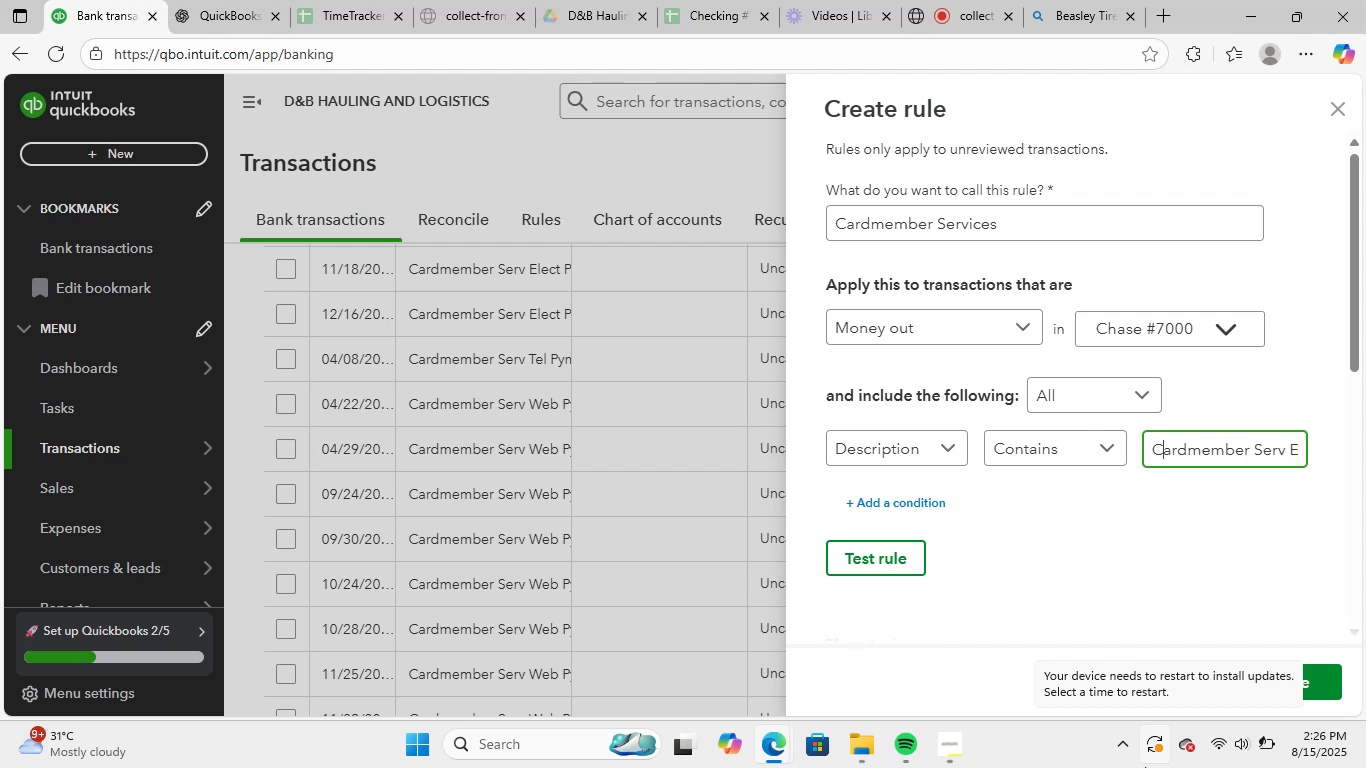 
key(ArrowRight)
 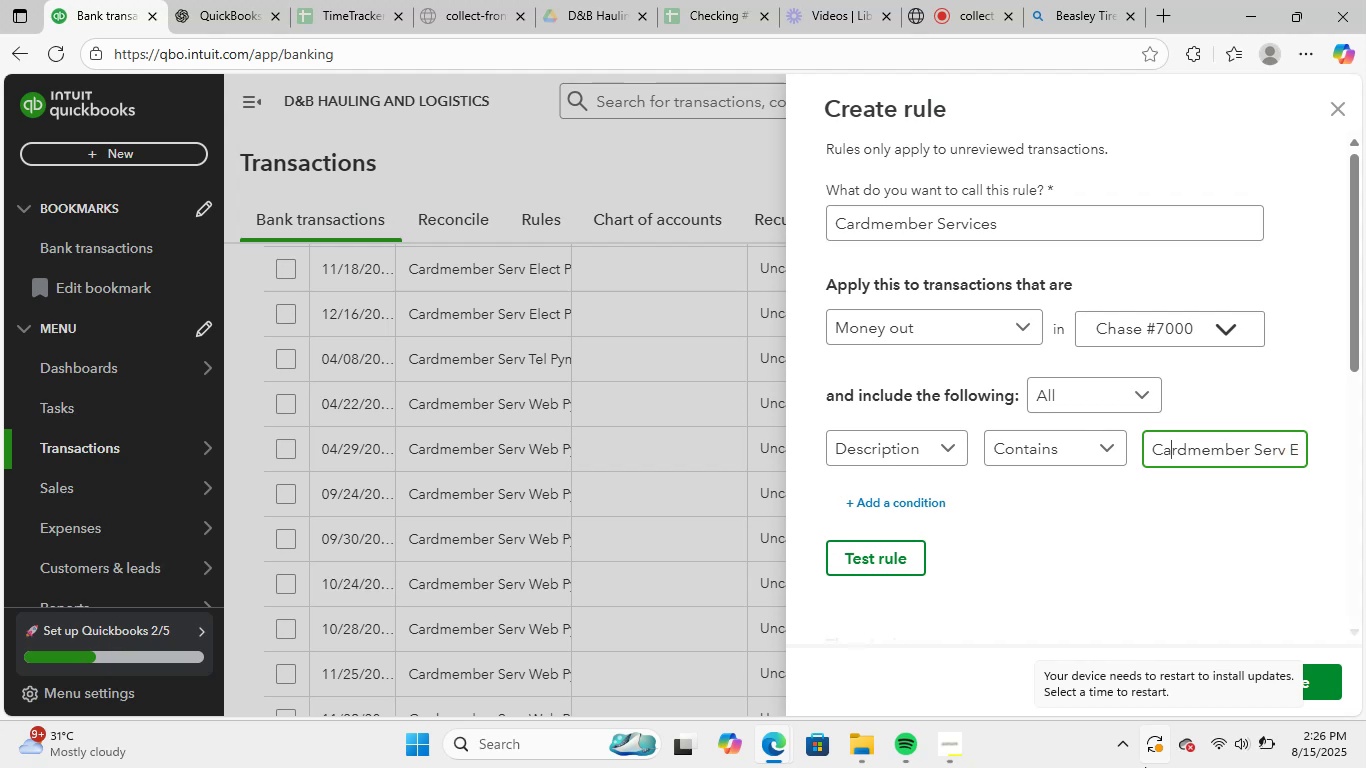 
hold_key(key=ArrowRight, duration=0.58)
 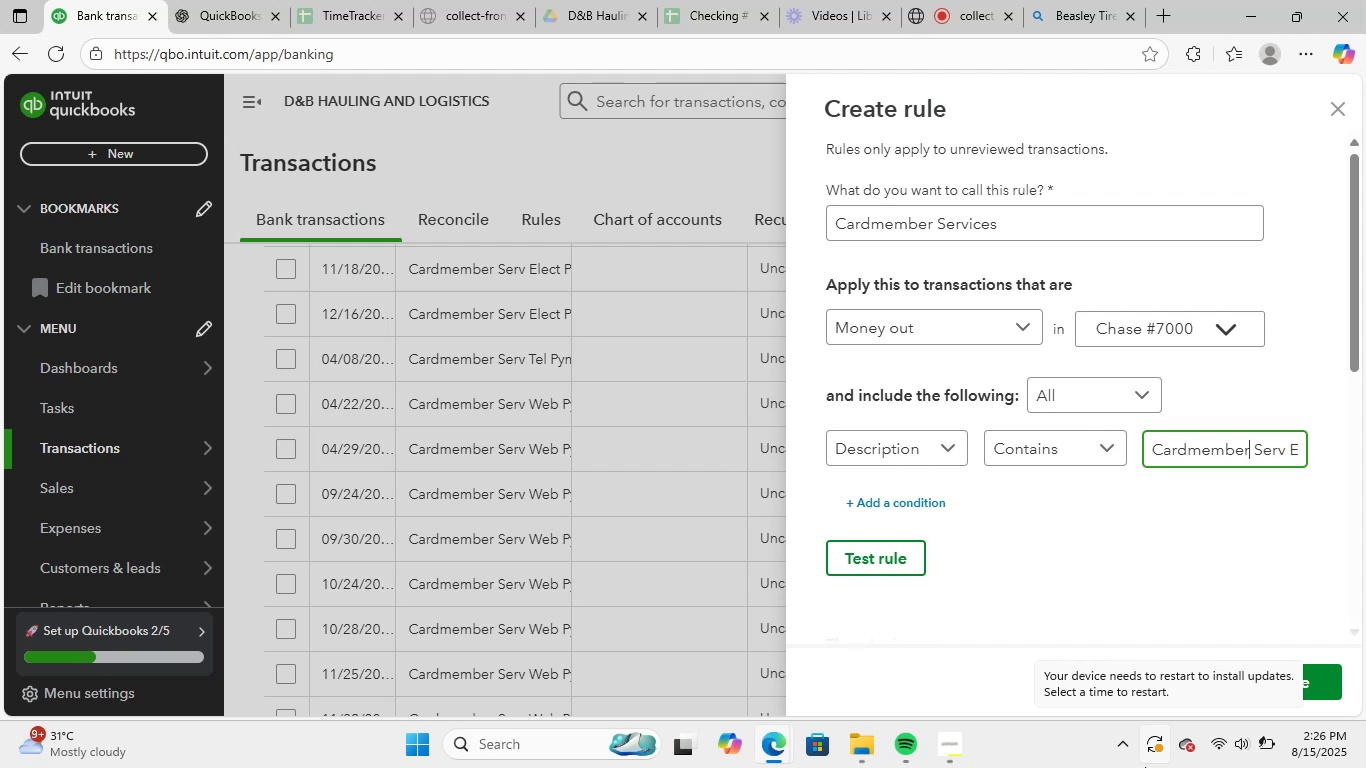 
key(ArrowRight)
 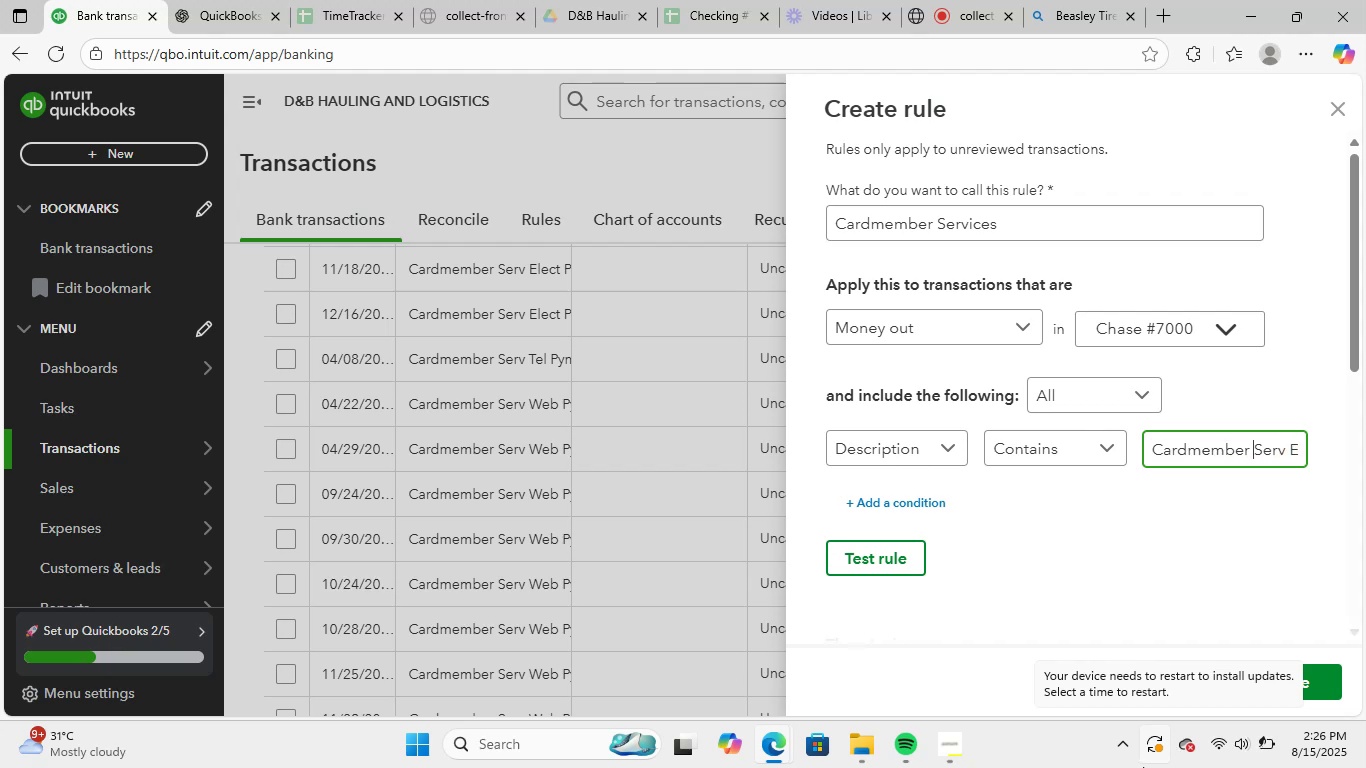 
key(ArrowRight)
 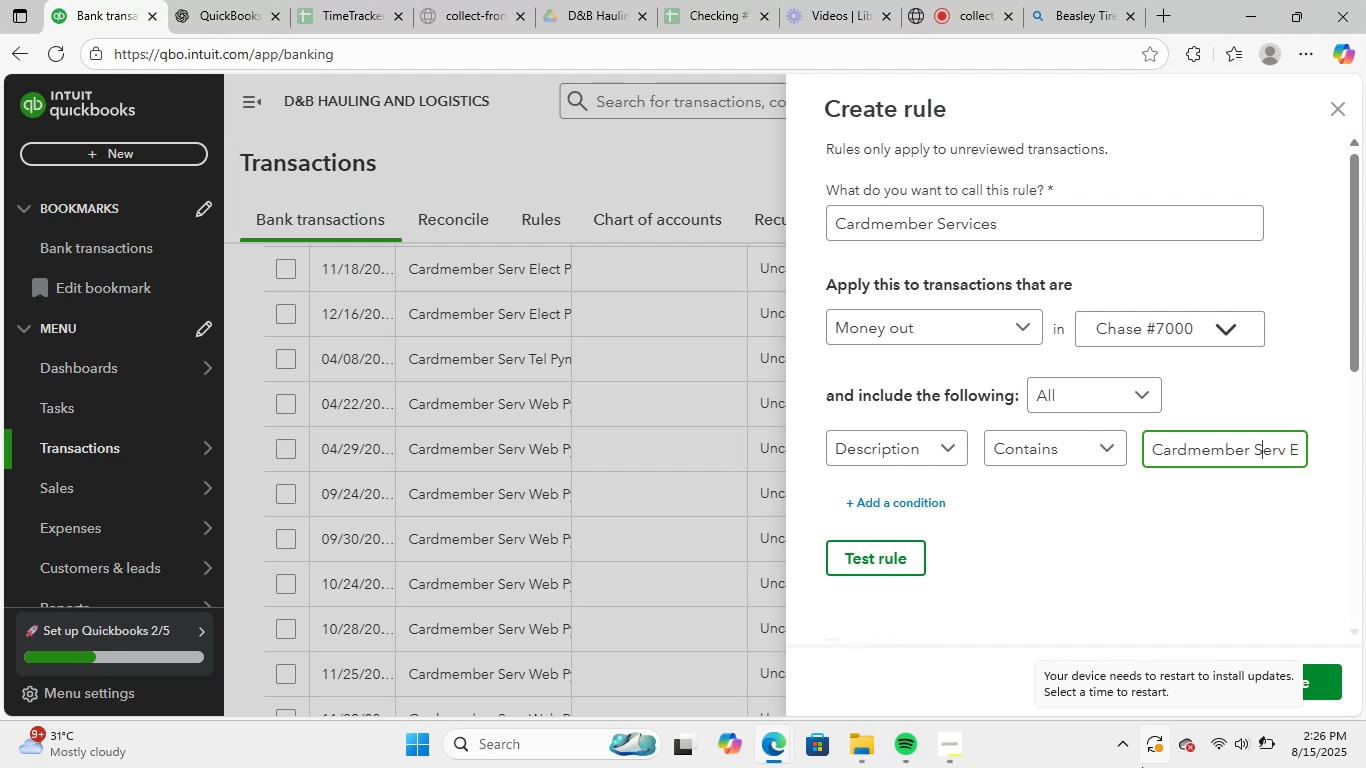 
key(ArrowRight)
 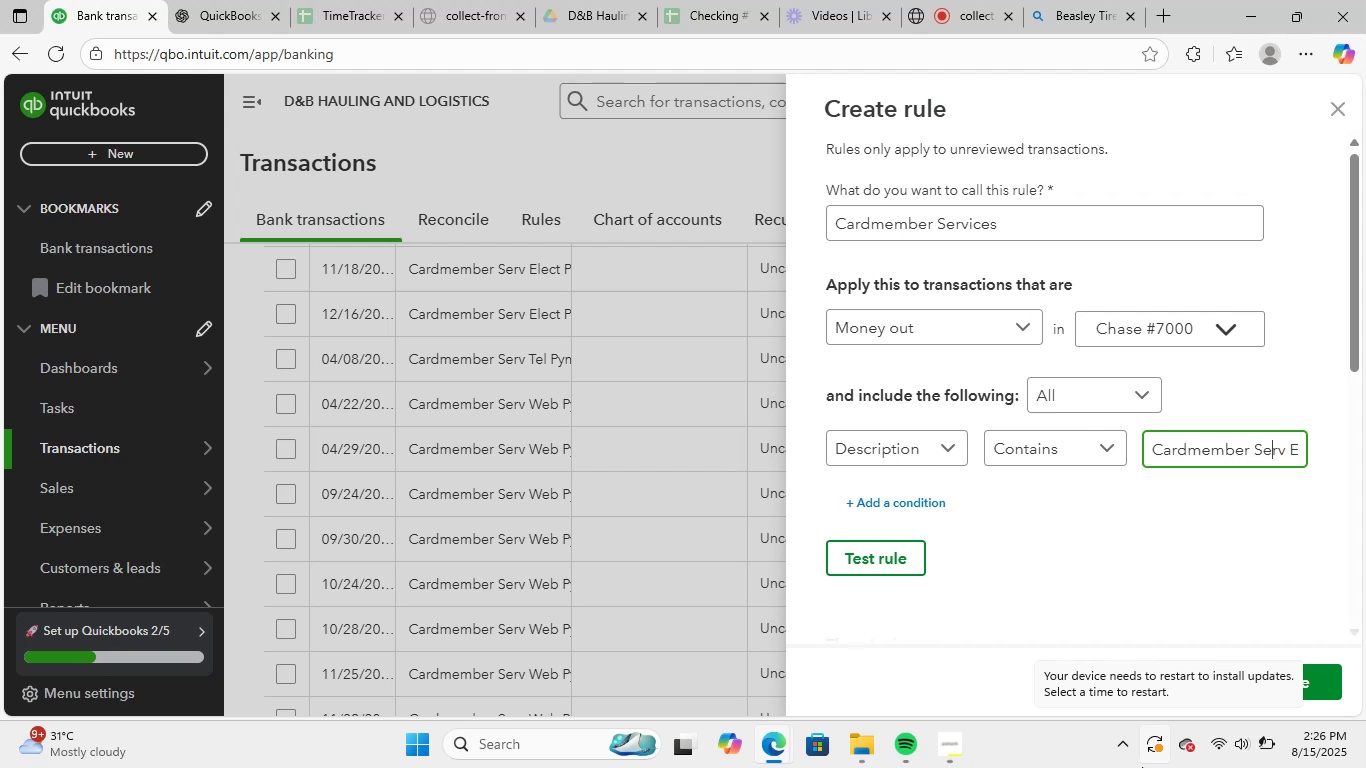 
key(ArrowRight)
 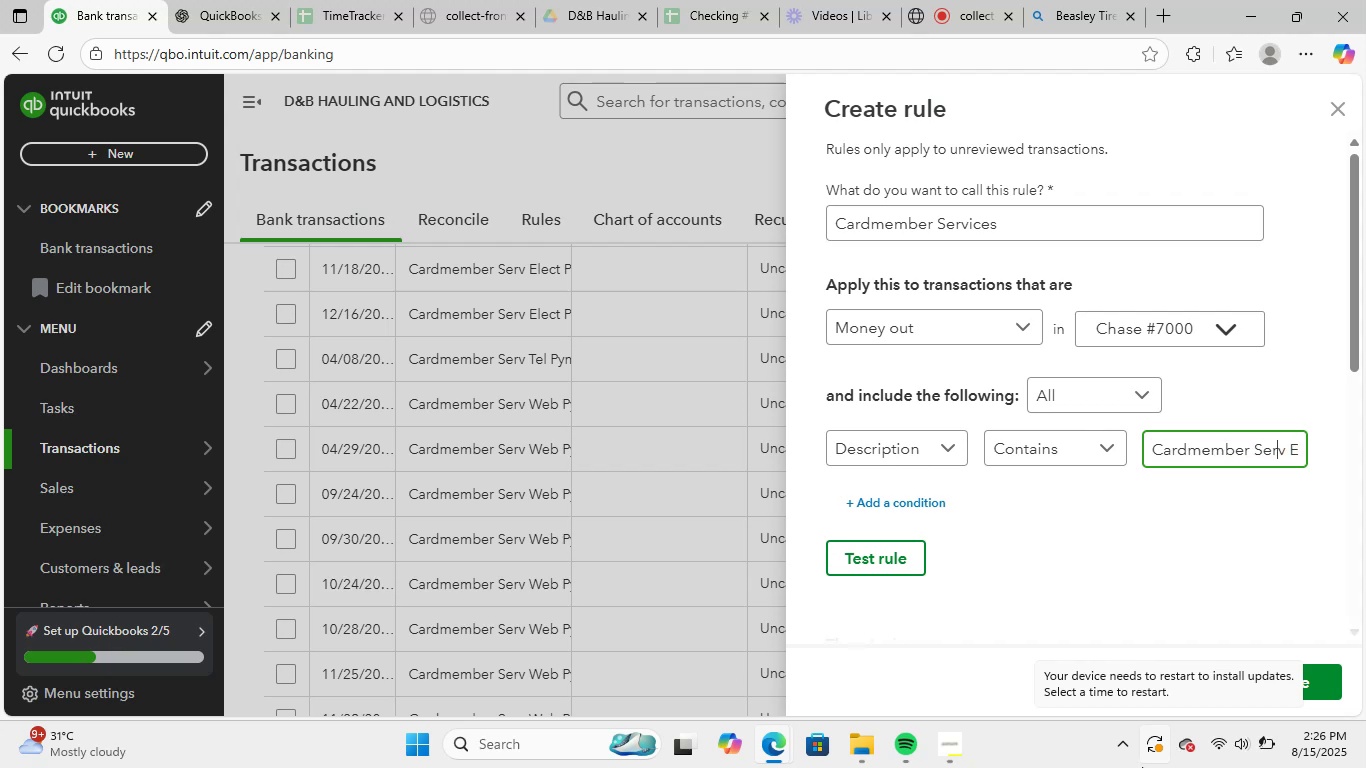 
key(ArrowRight)
 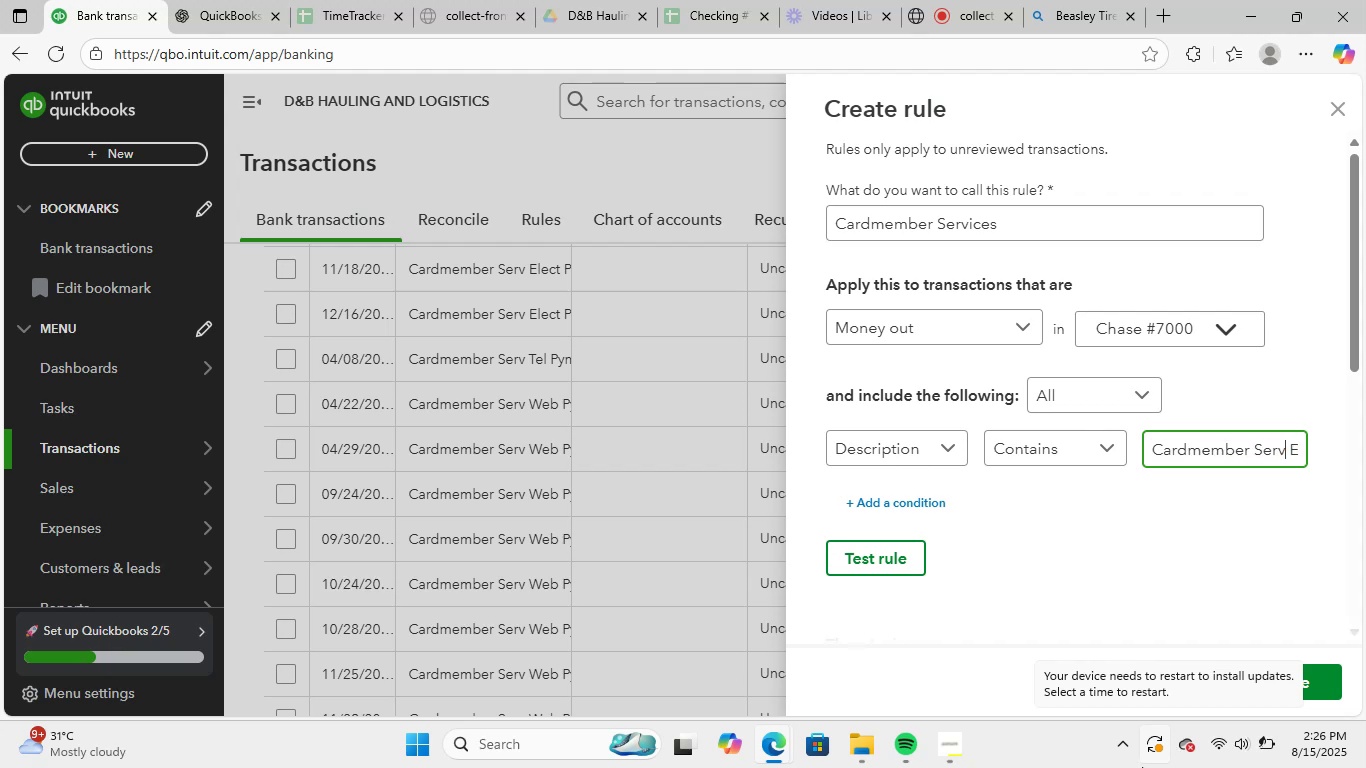 
key(ArrowRight)
 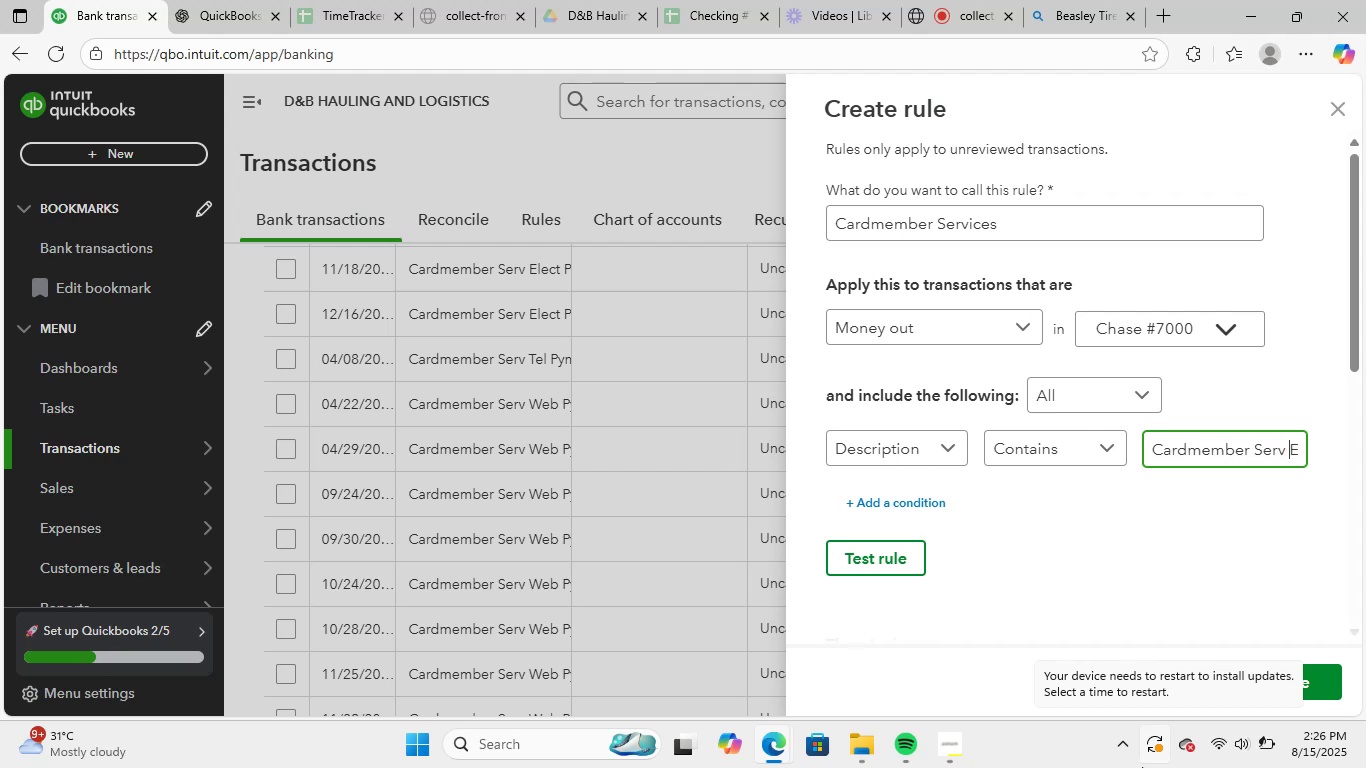 
key(ArrowRight)
 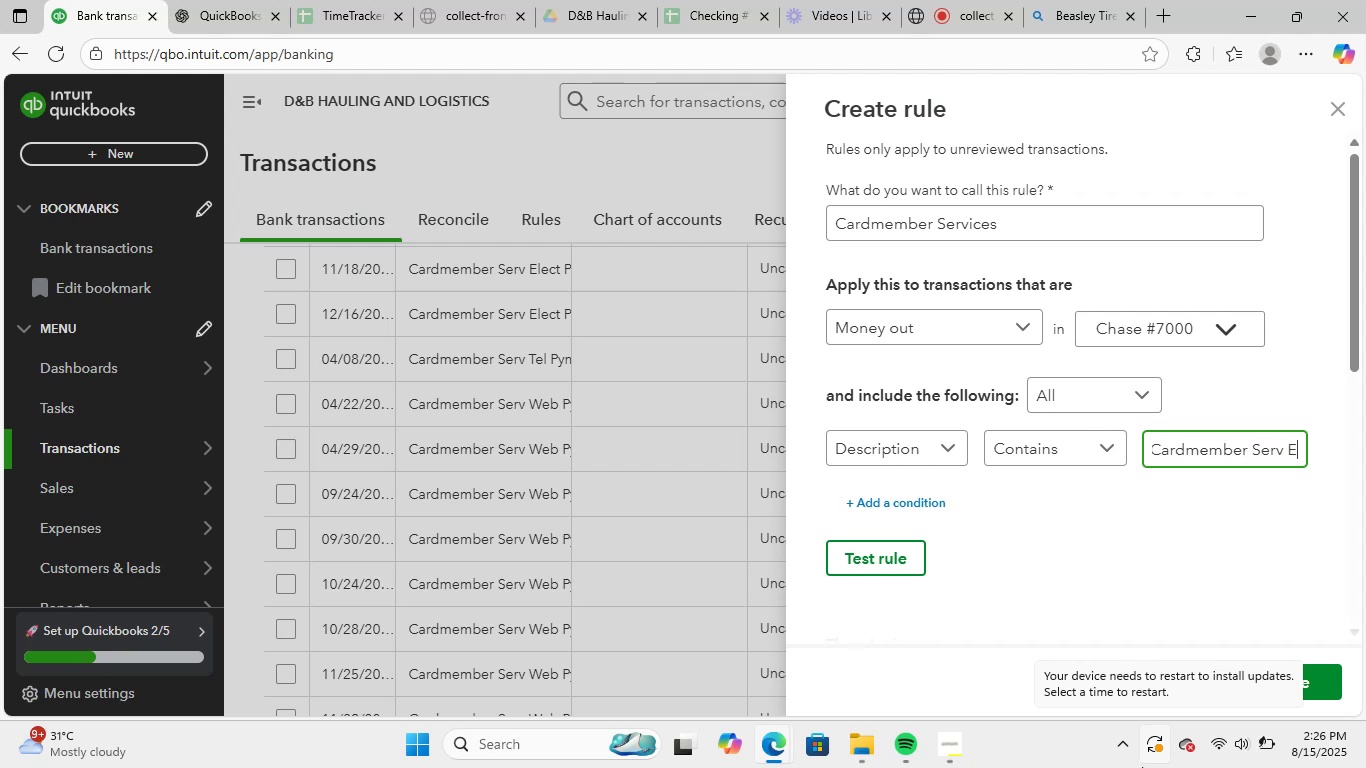 
key(ArrowRight)
 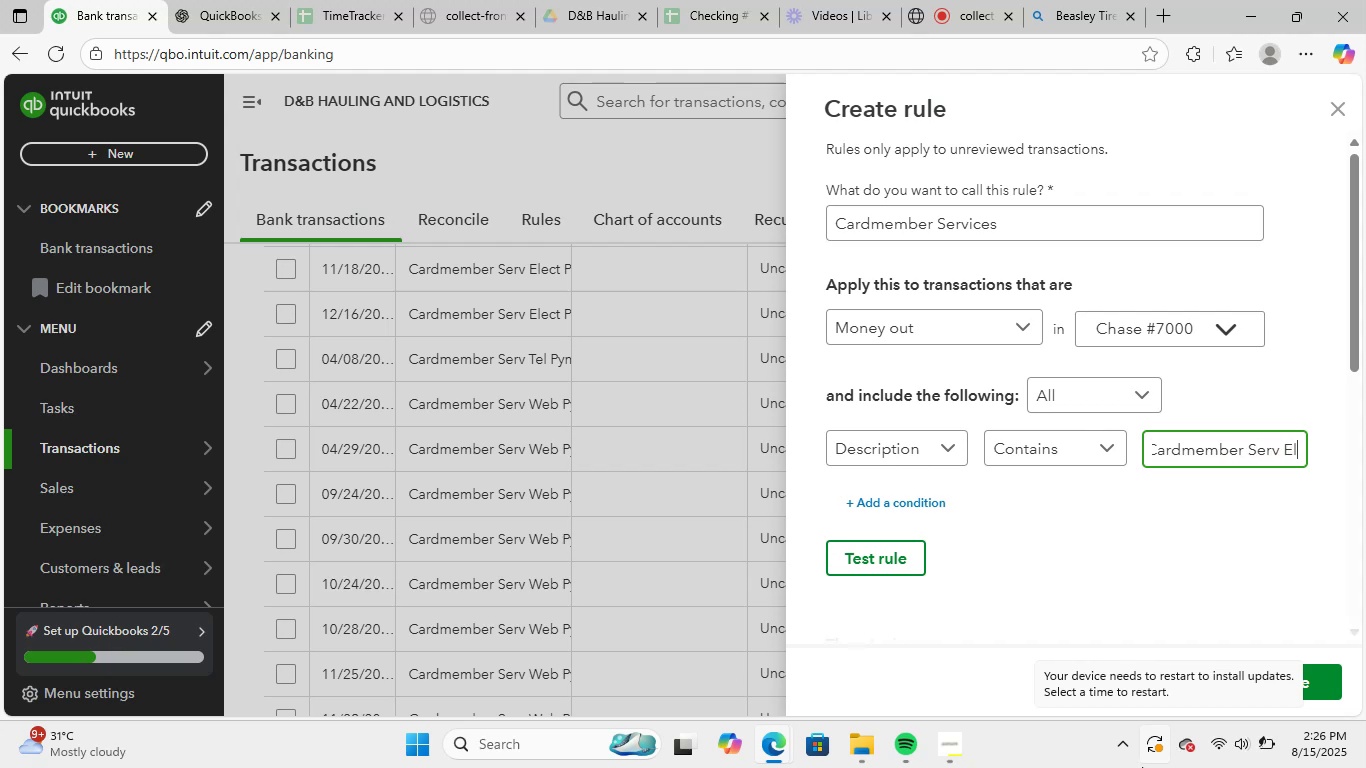 
key(ArrowRight)
 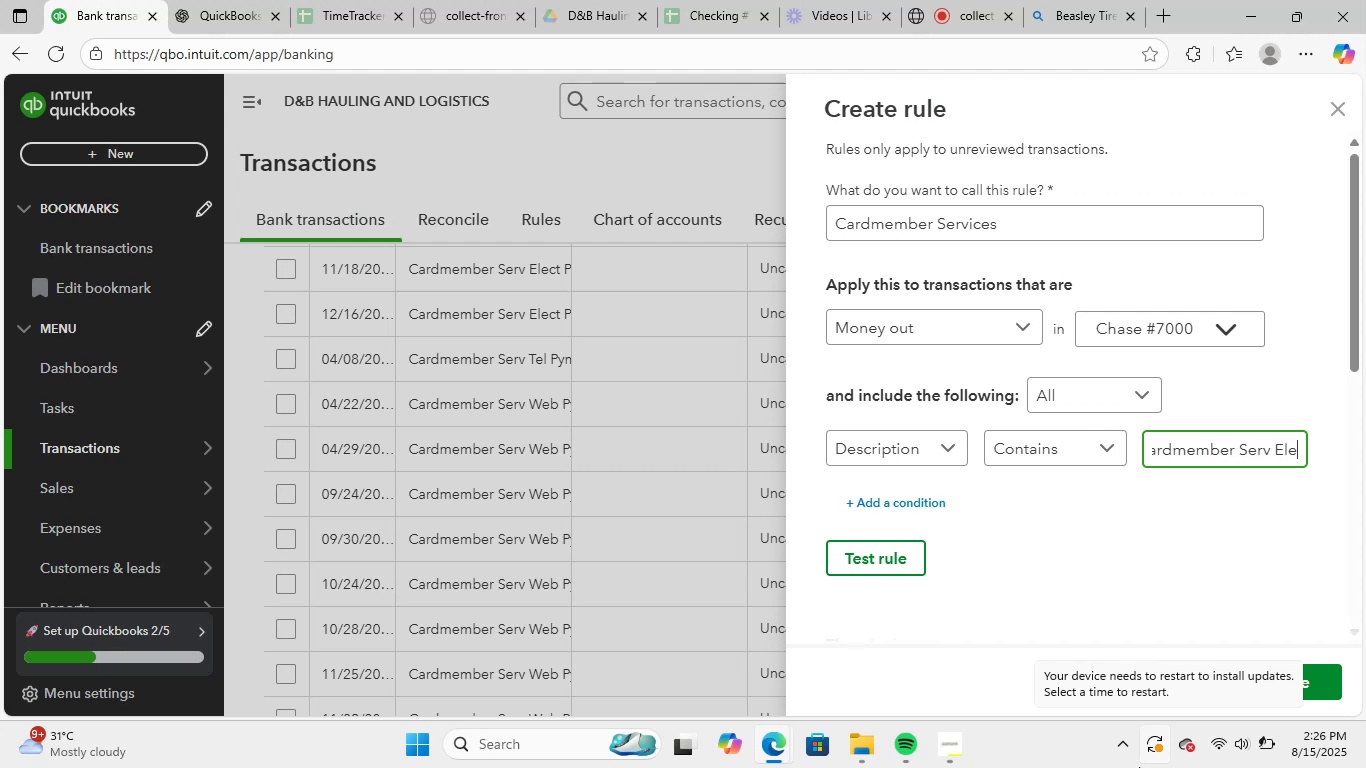 
hold_key(key=ArrowRight, duration=0.46)
 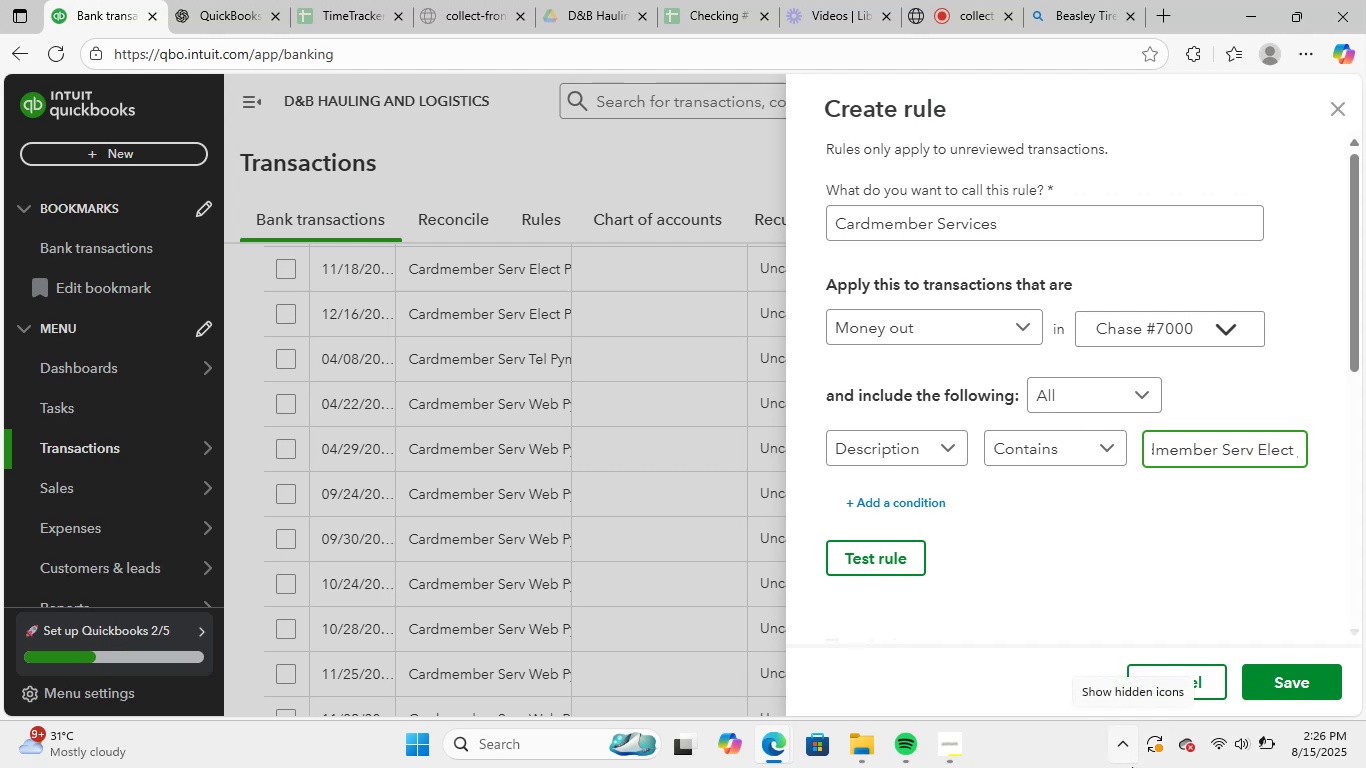 
key(ArrowRight)
 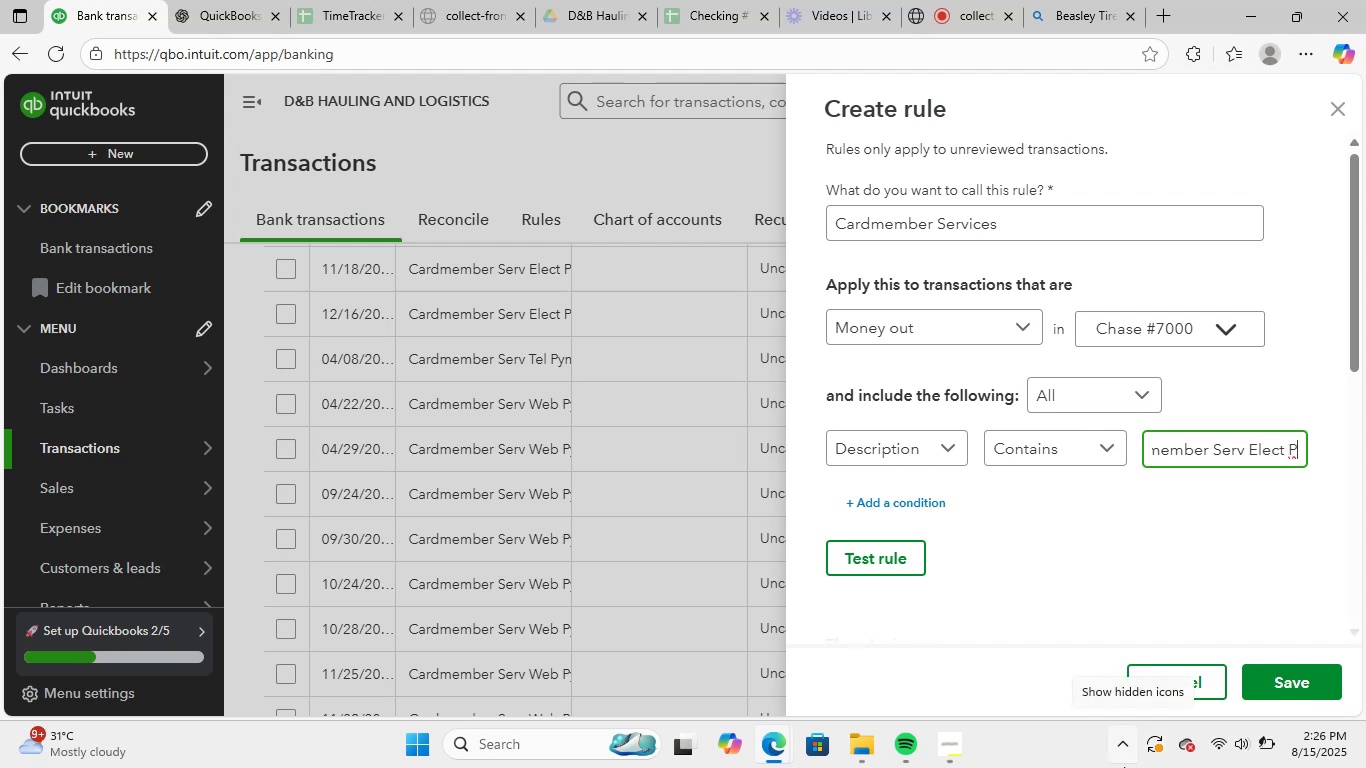 
key(ArrowRight)
 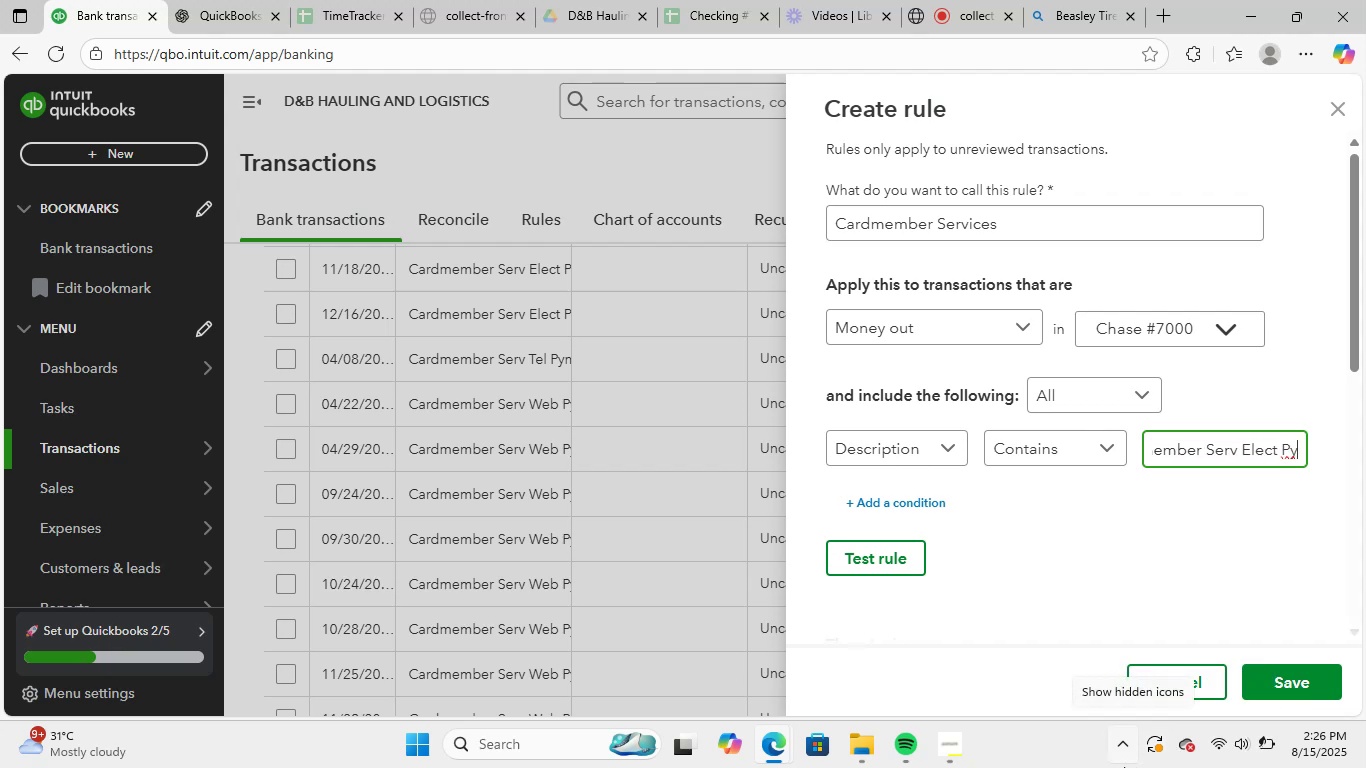 
key(ArrowRight)
 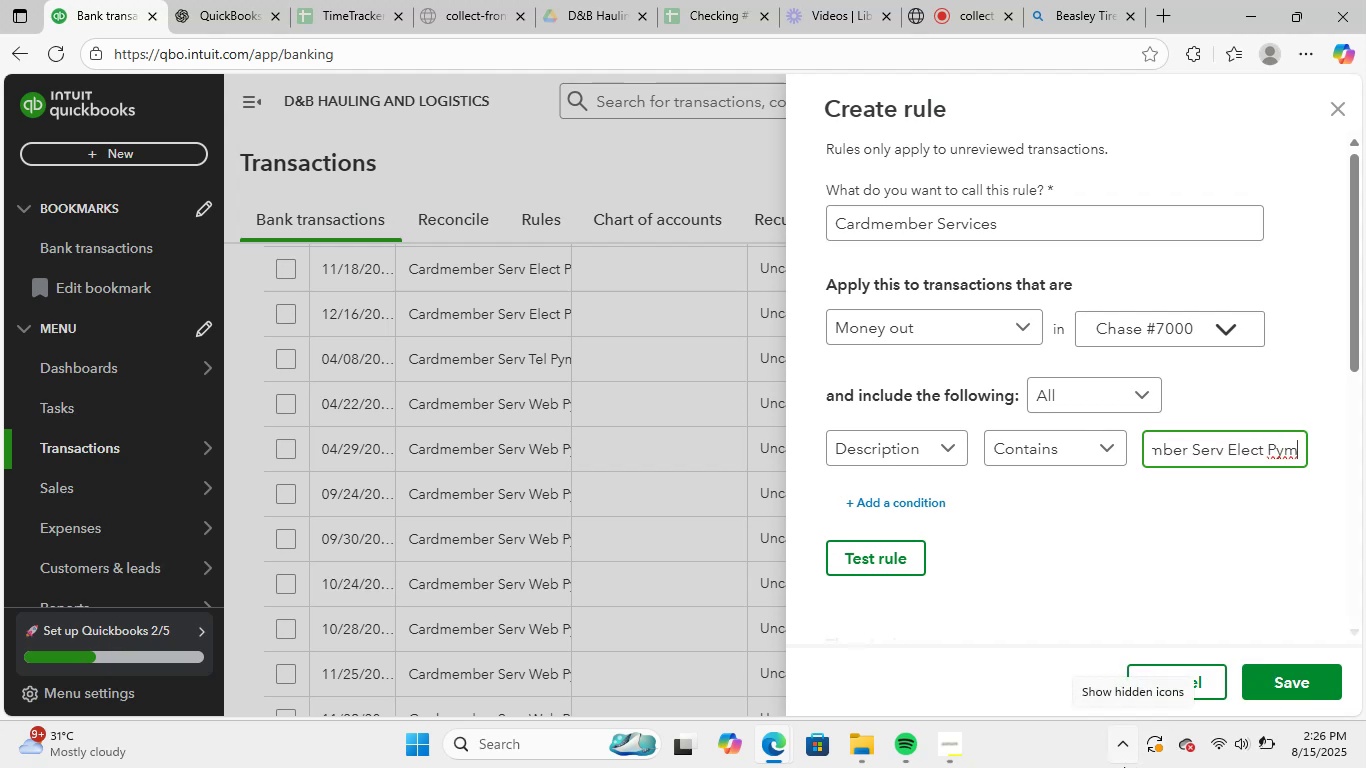 
key(ArrowRight)
 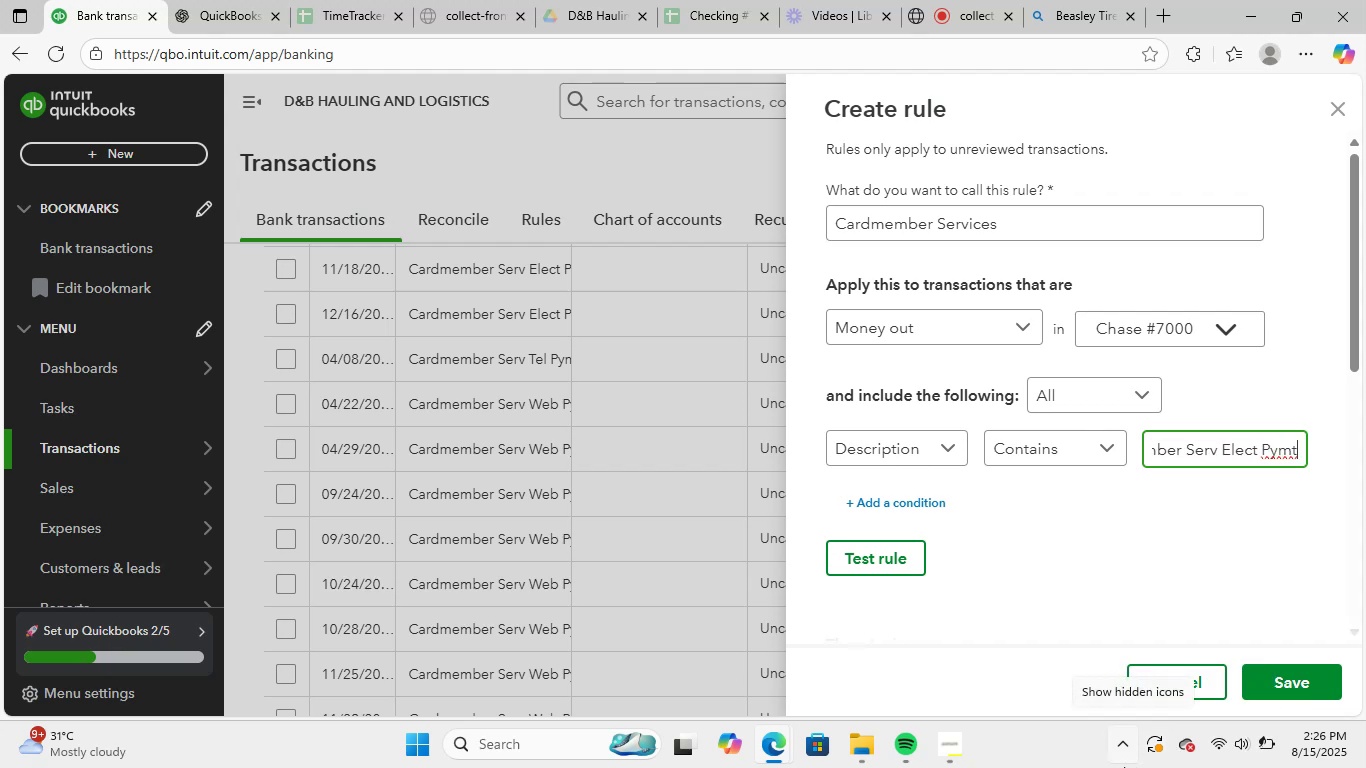 
key(ArrowRight)
 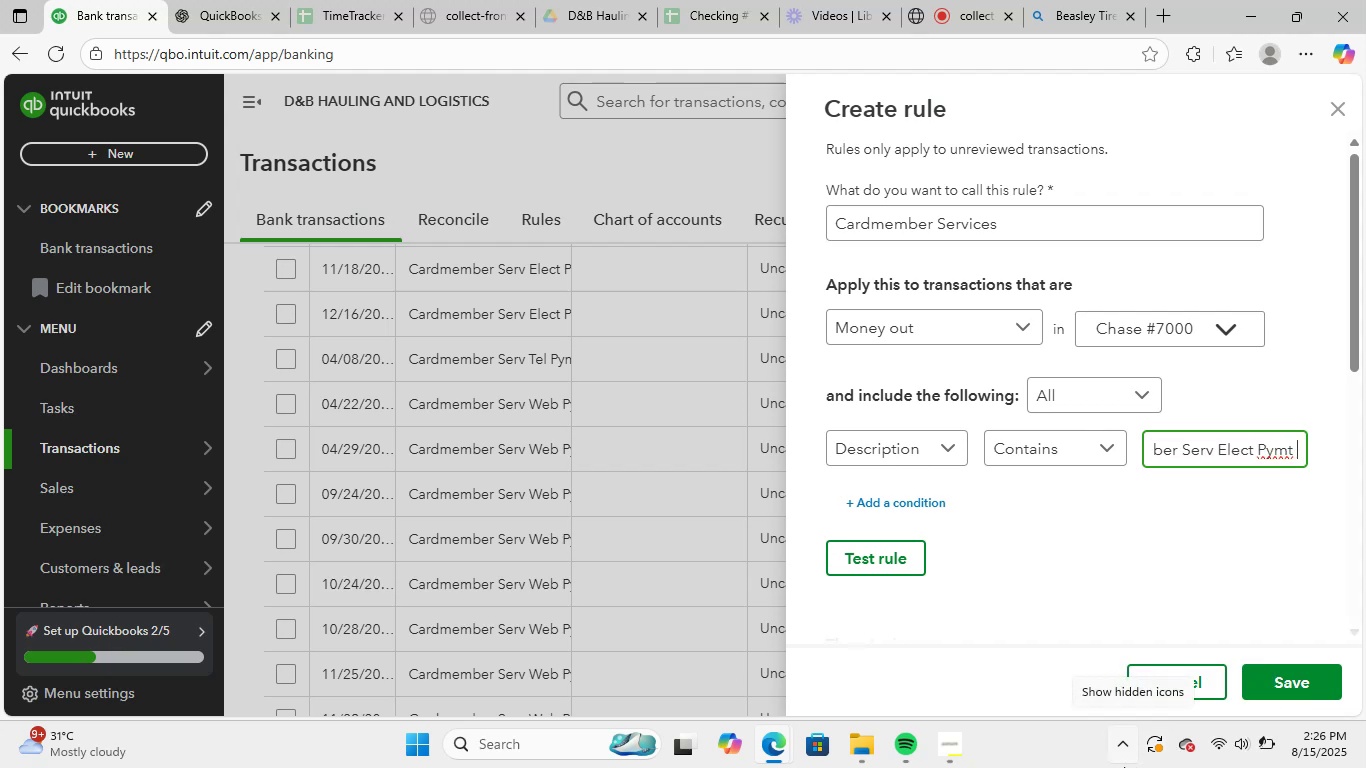 
key(ArrowRight)
 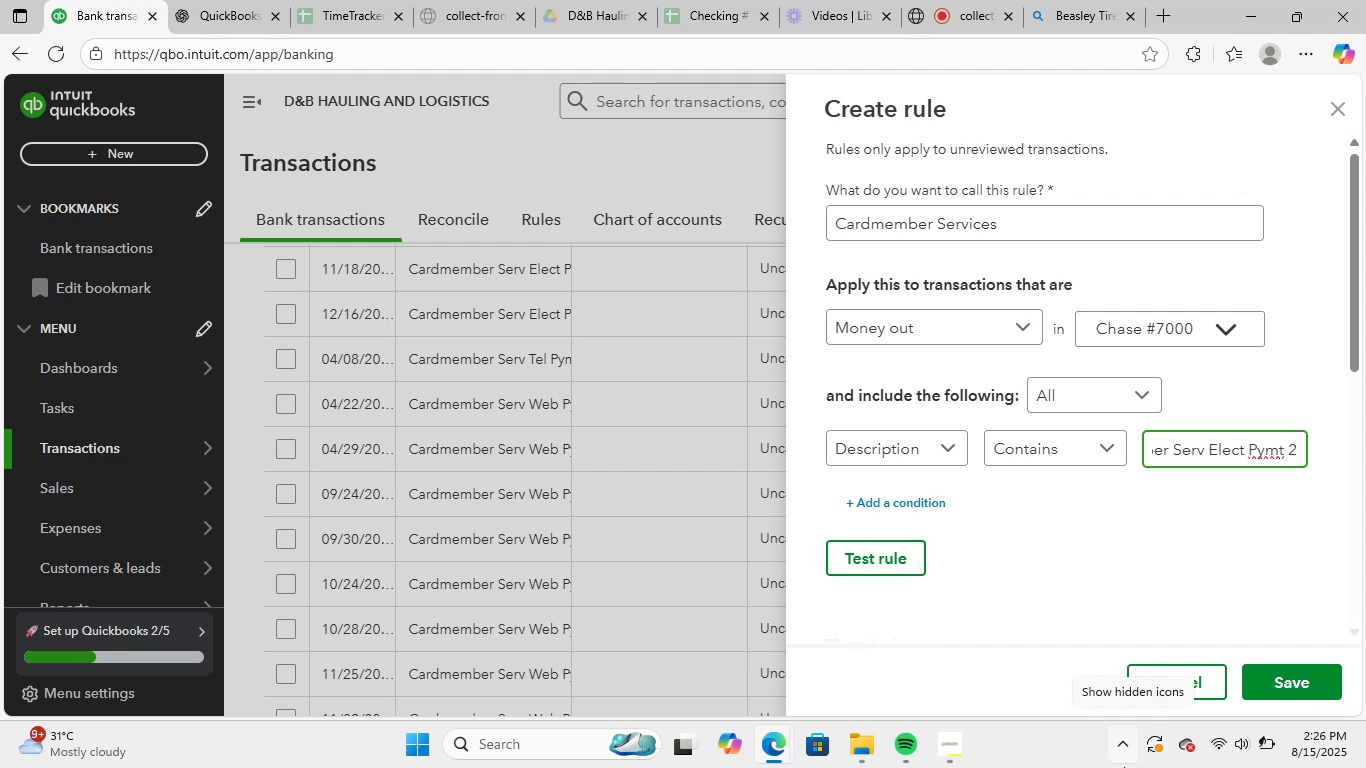 
key(ArrowLeft)
 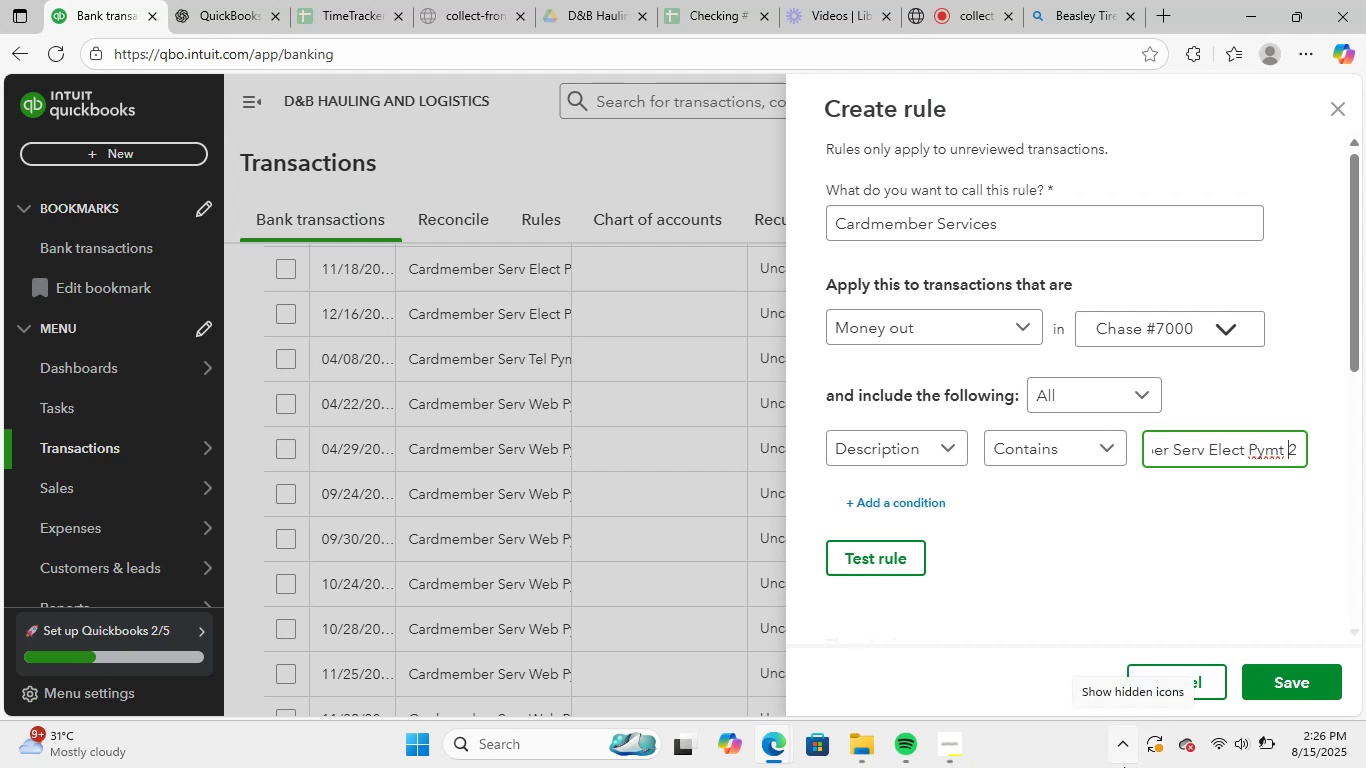 
hold_key(key=ShiftLeft, duration=1.95)
 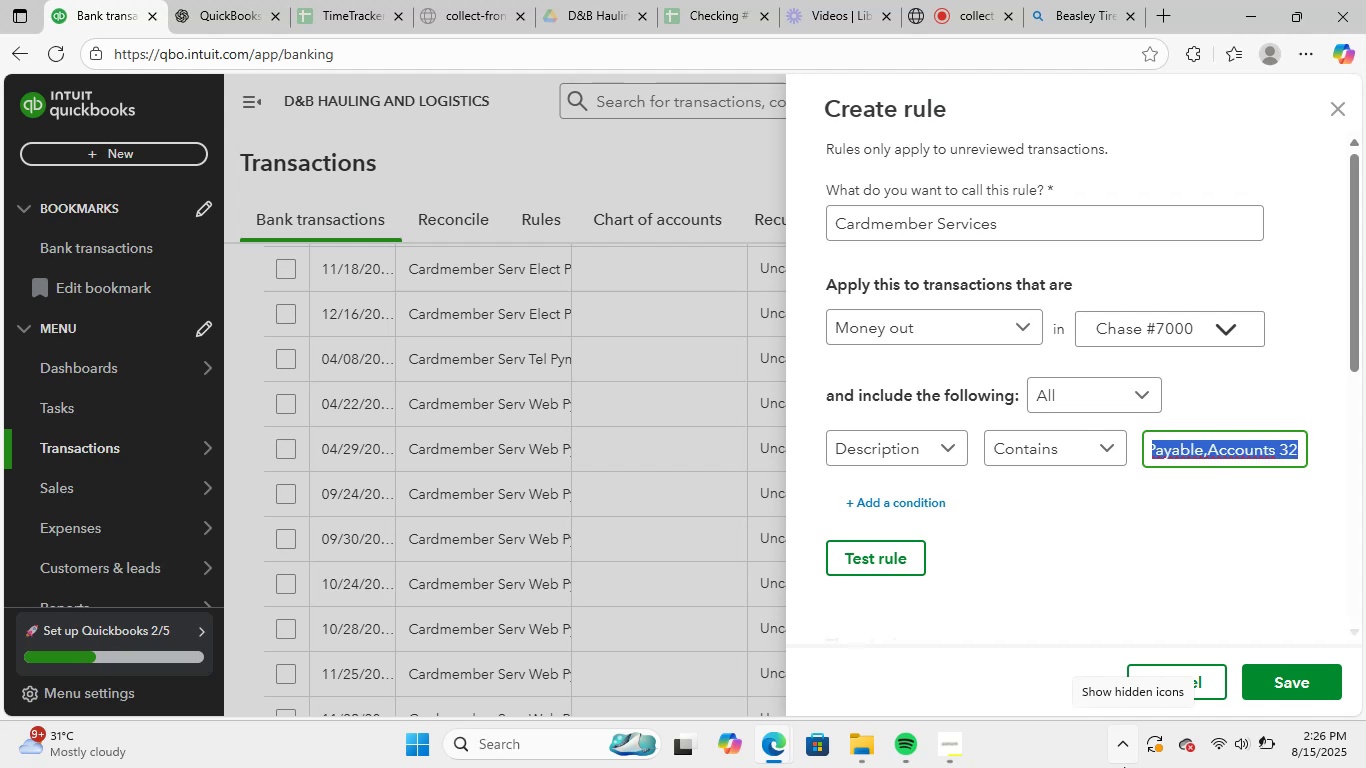 
hold_key(key=ArrowRight, duration=1.51)
 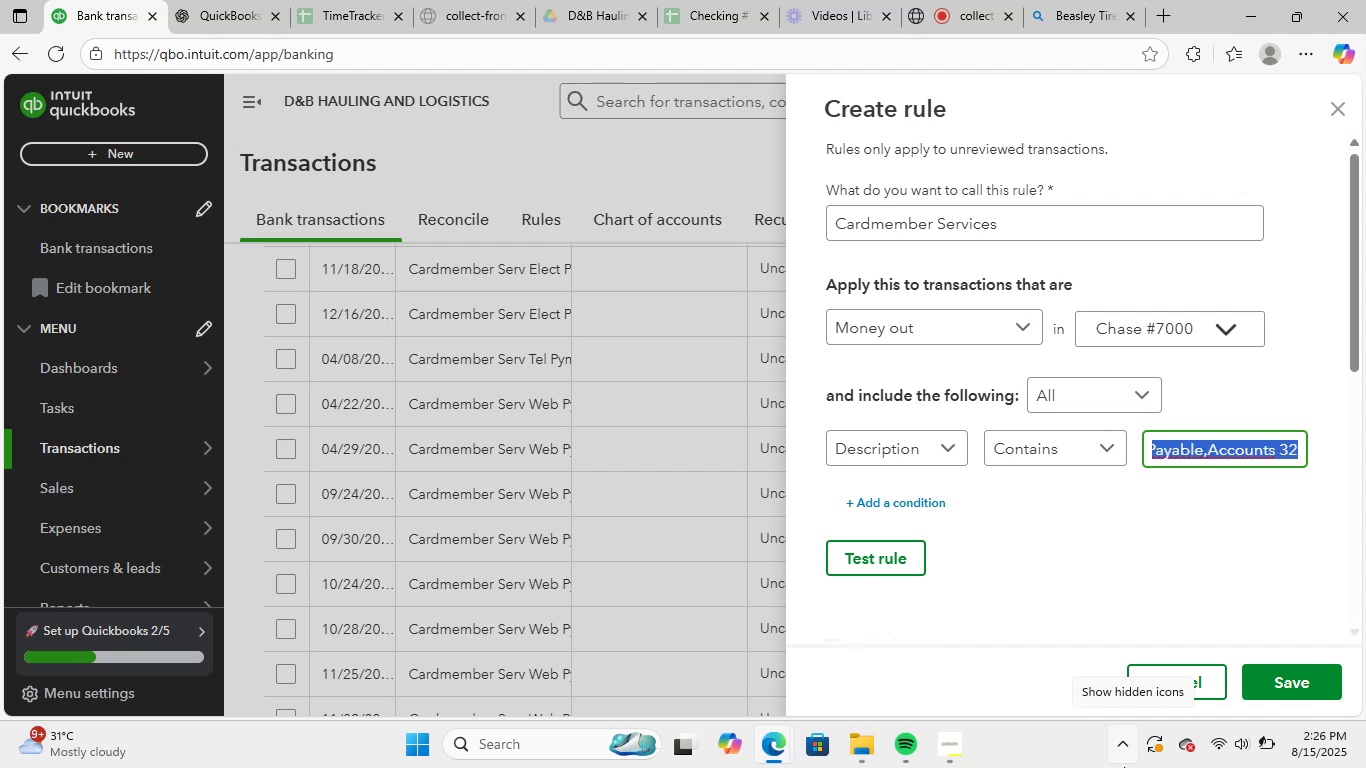 
hold_key(key=ArrowRight, duration=0.32)
 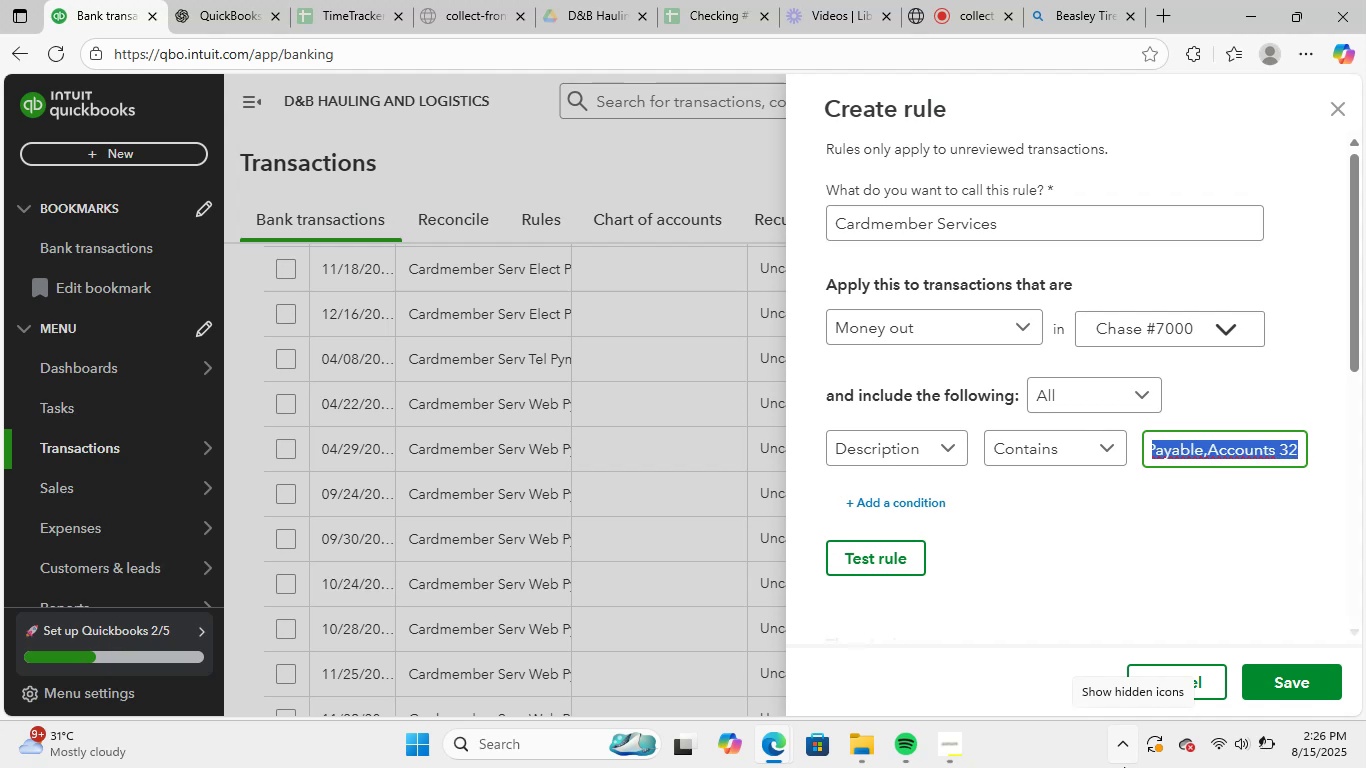 
key(Backspace)
 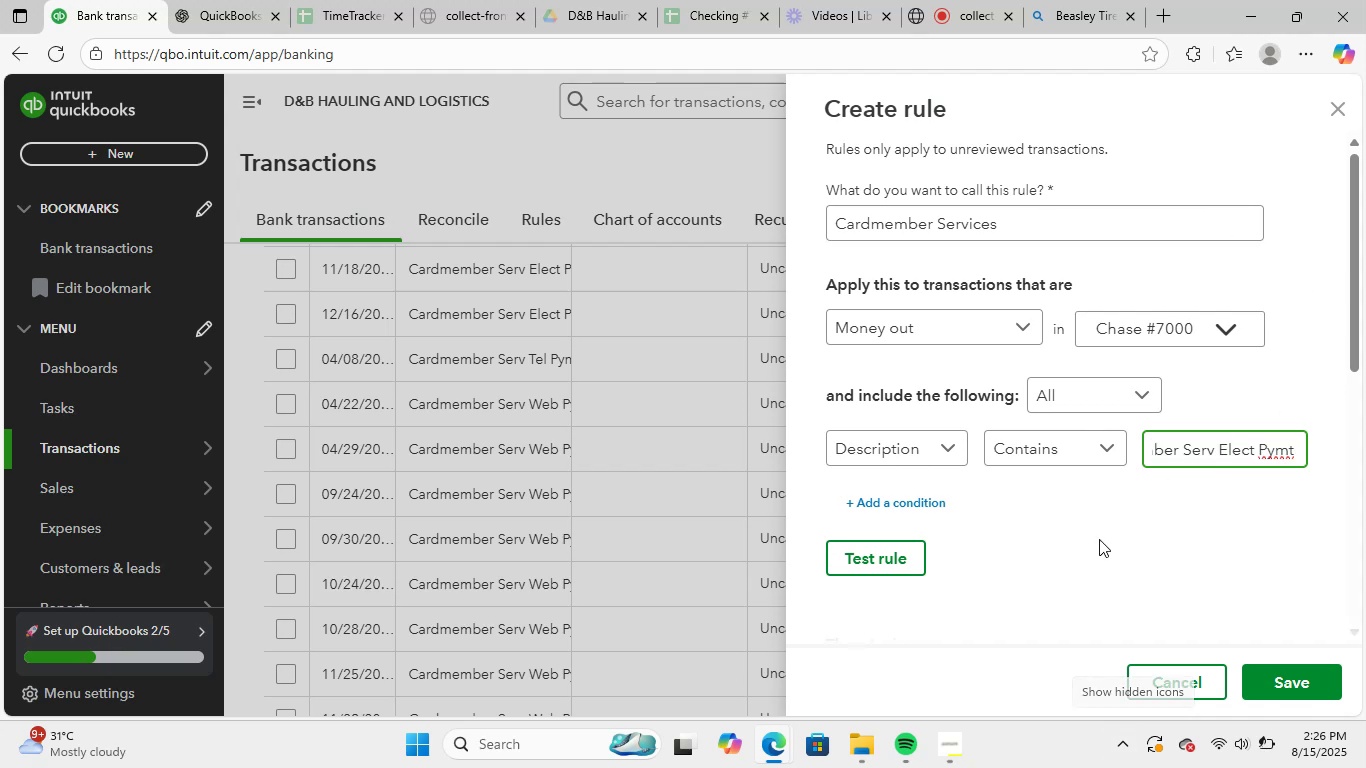 
scroll: coordinate [1245, 508], scroll_direction: down, amount: 10.0
 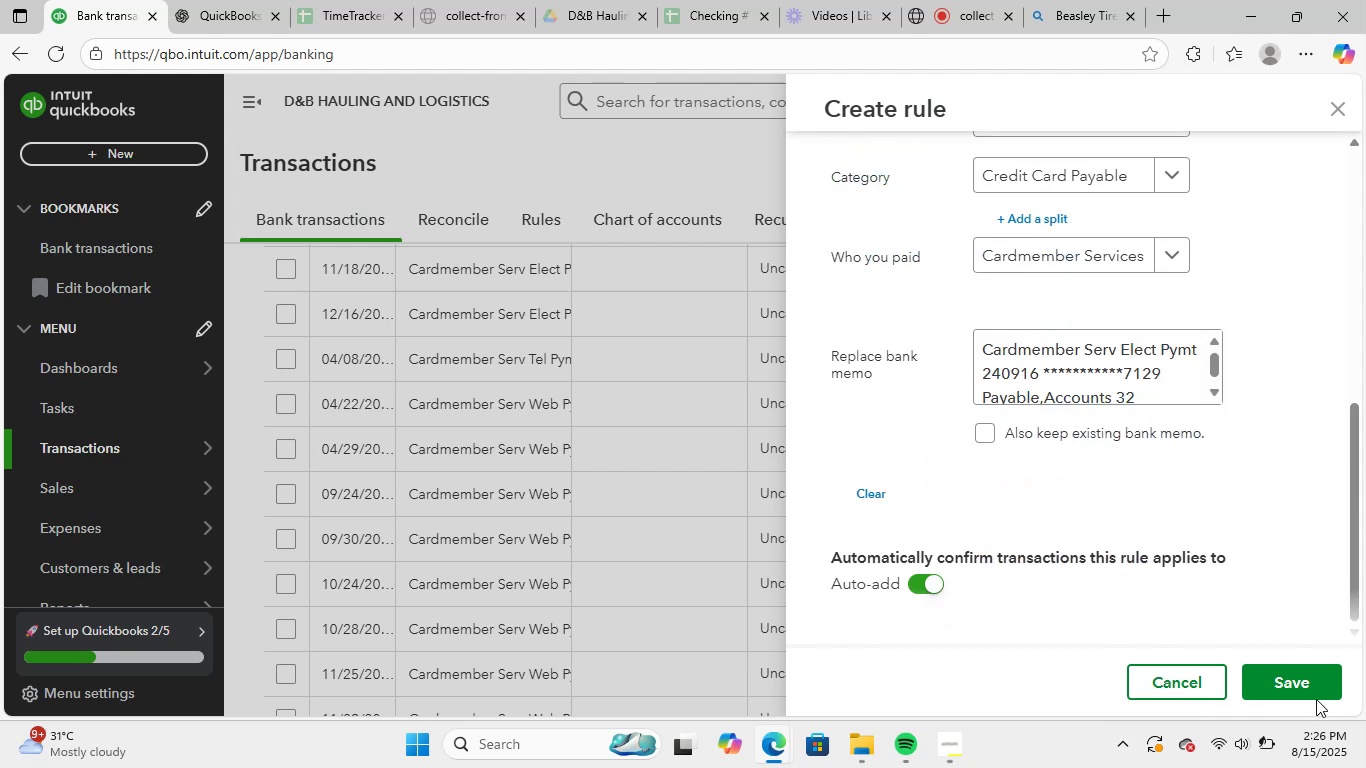 
left_click([1316, 689])
 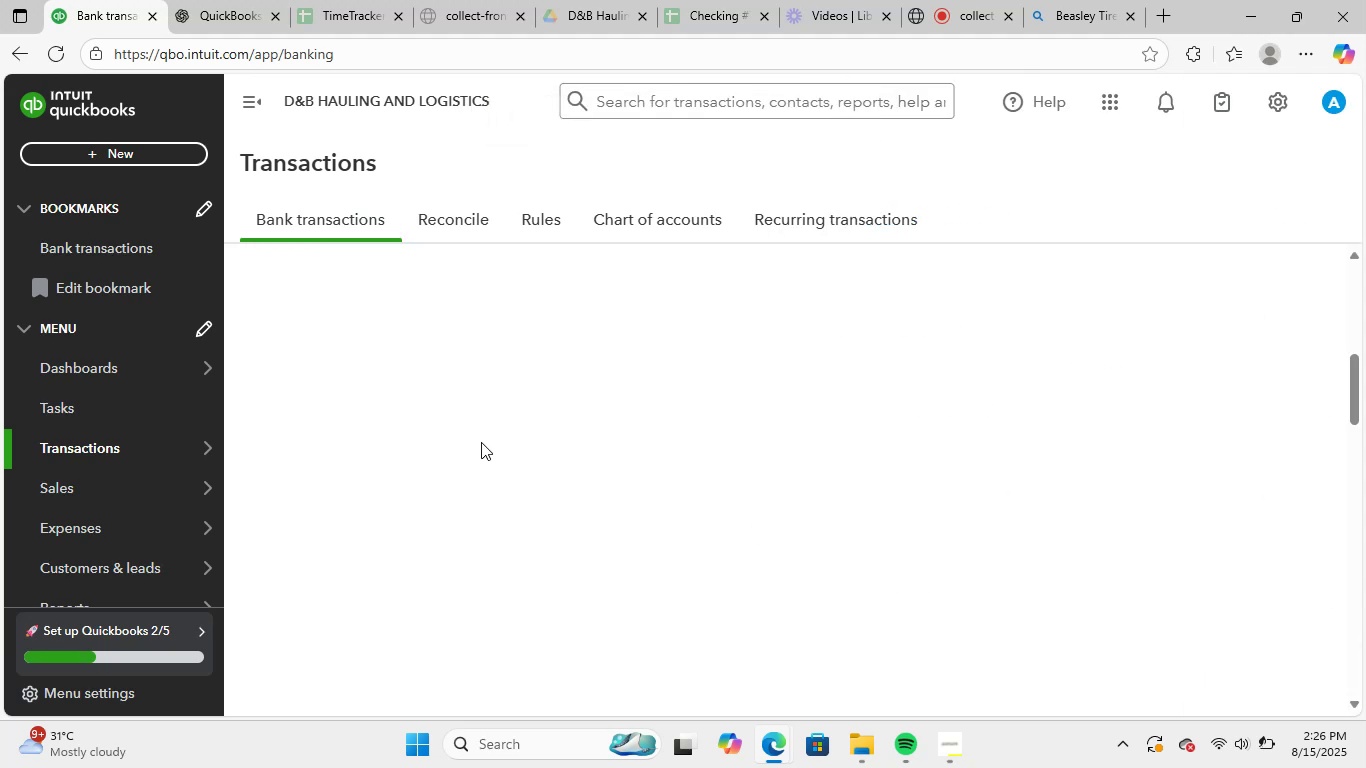 
scroll: coordinate [543, 566], scroll_direction: up, amount: 2.0
 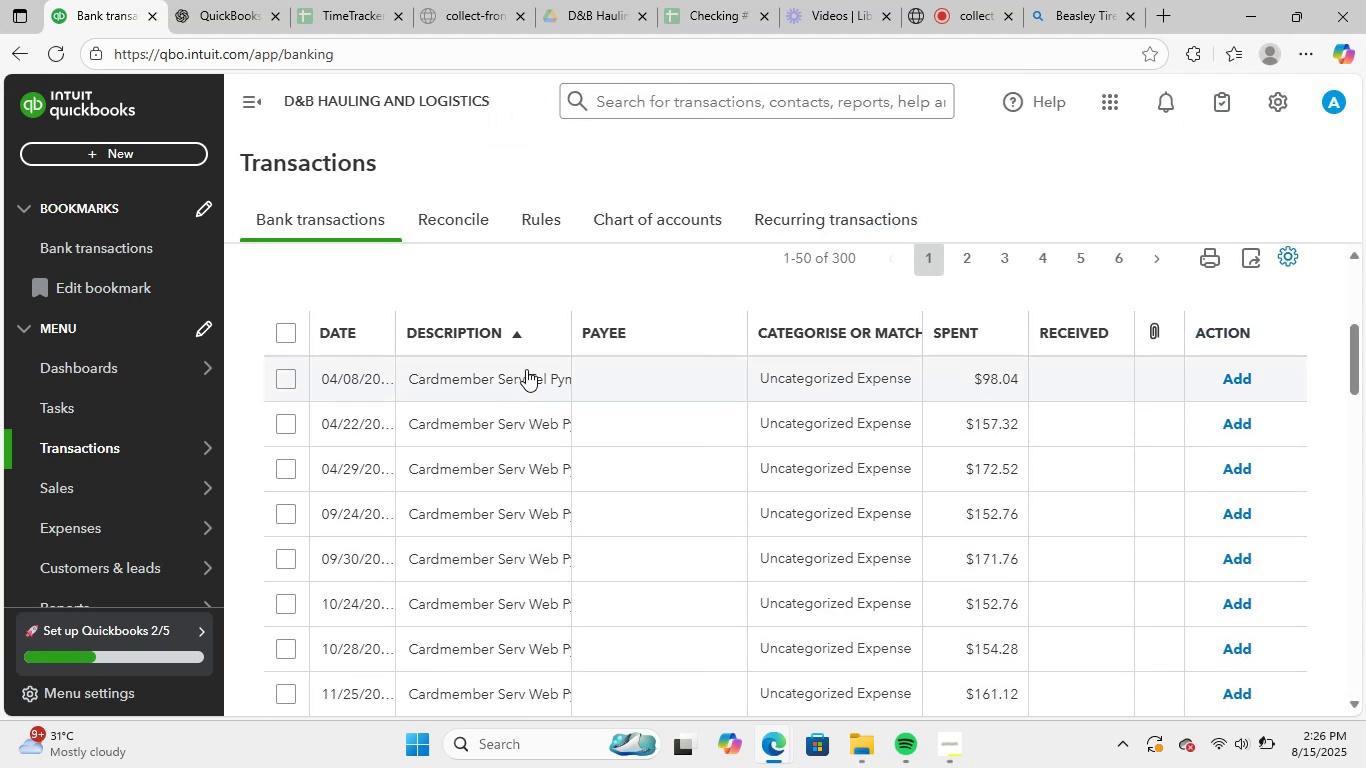 
left_click([526, 369])
 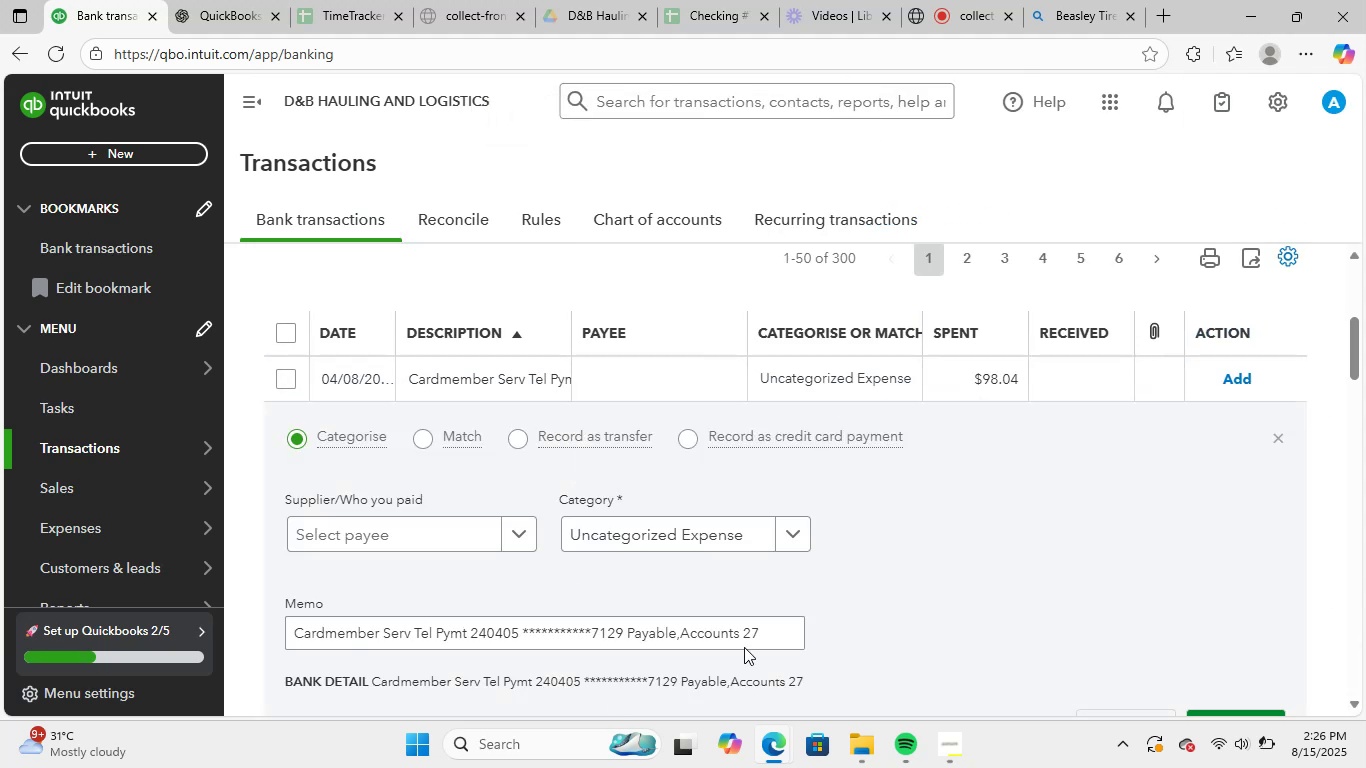 
left_click_drag(start_coordinate=[777, 630], to_coordinate=[215, 607])
 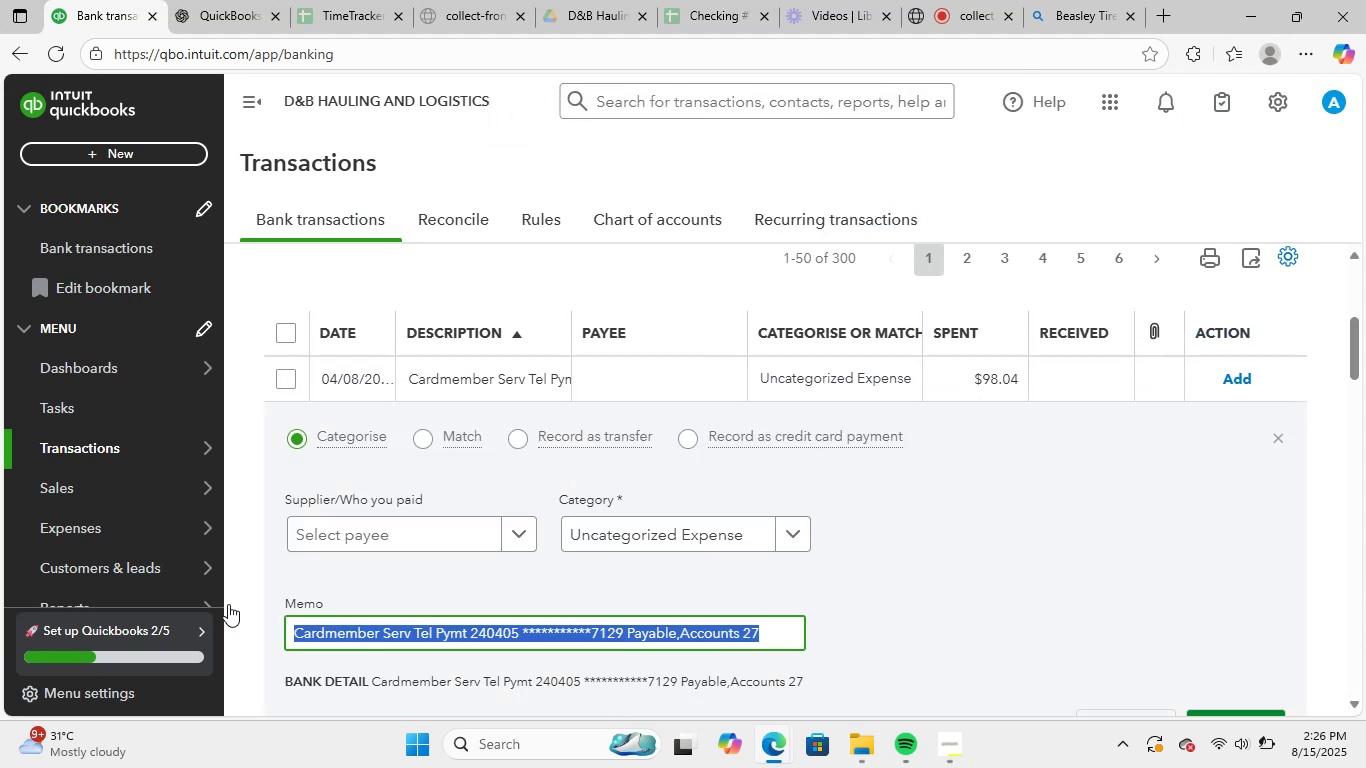 
key(Control+ControlLeft)
 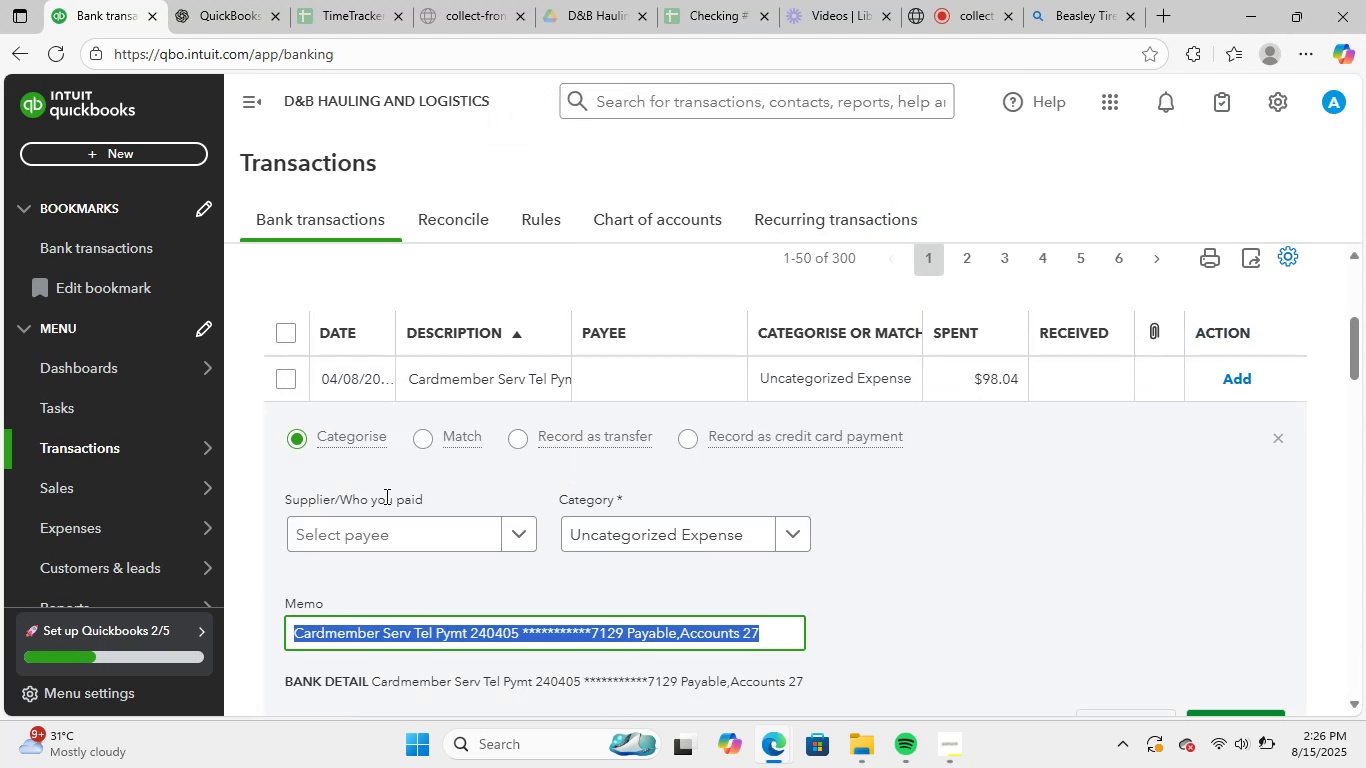 
key(Control+C)
 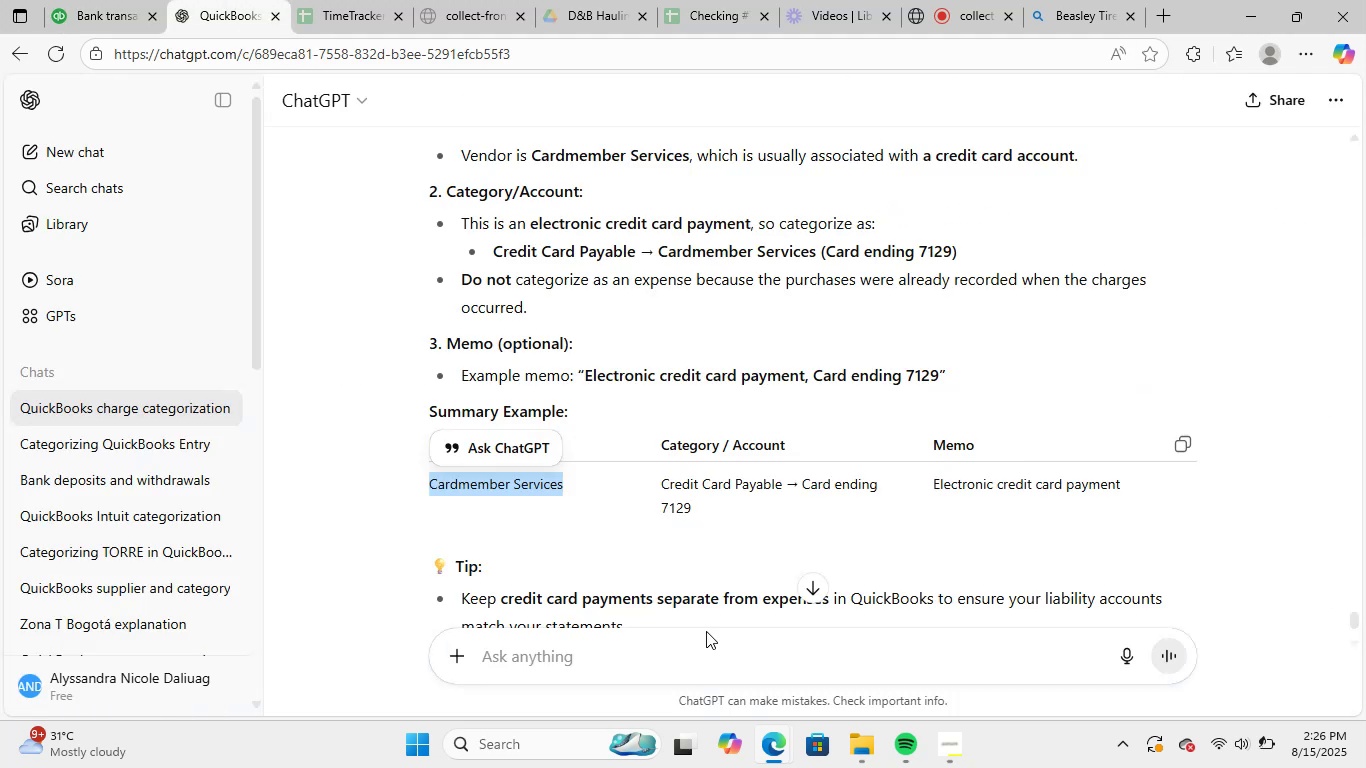 
left_click([694, 660])
 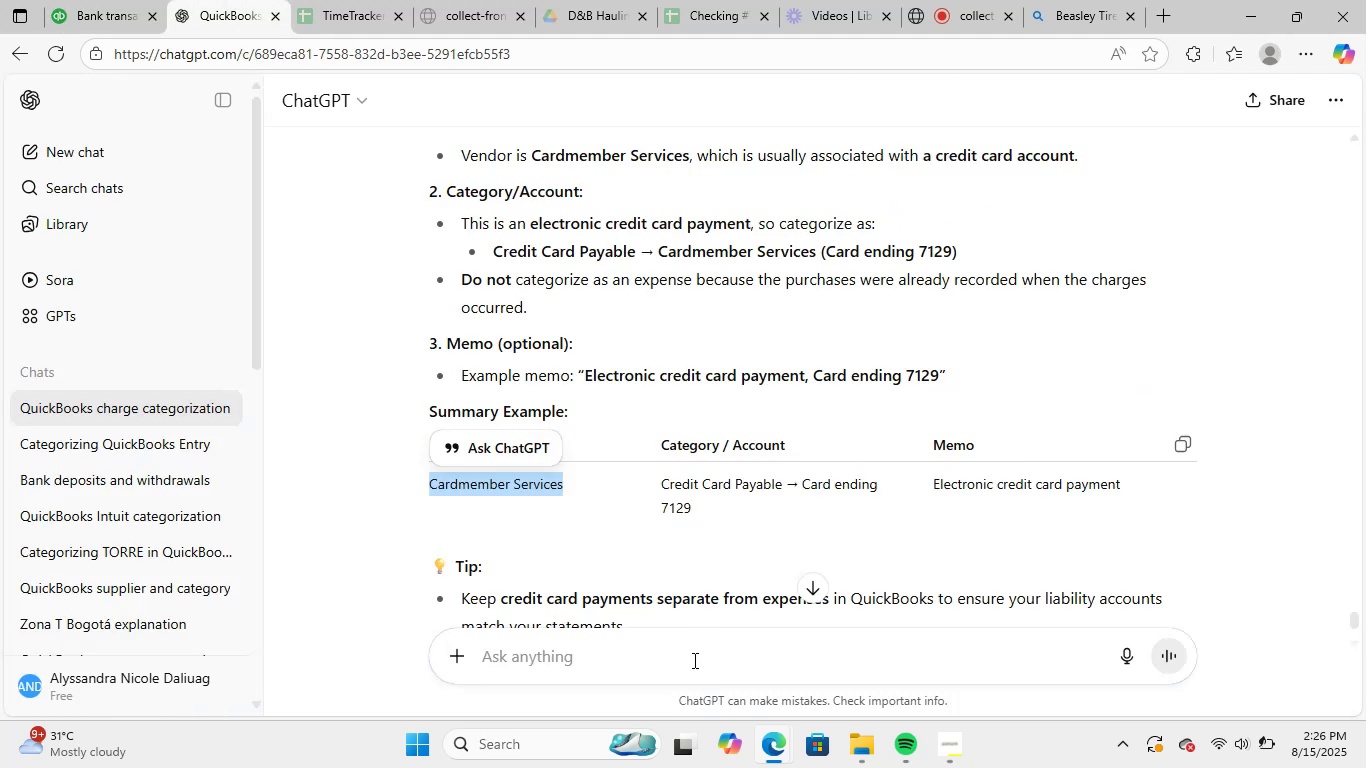 
key(Control+ControlLeft)
 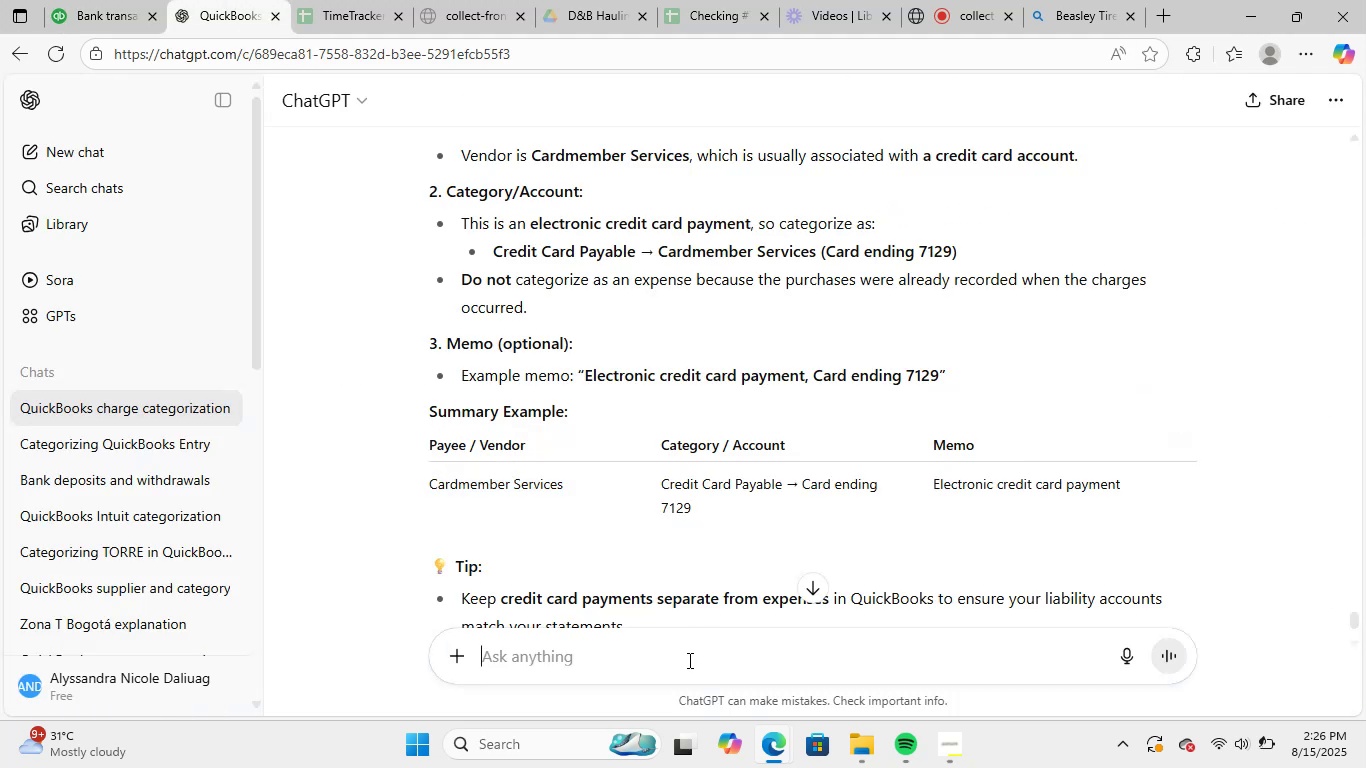 
key(Control+V)
 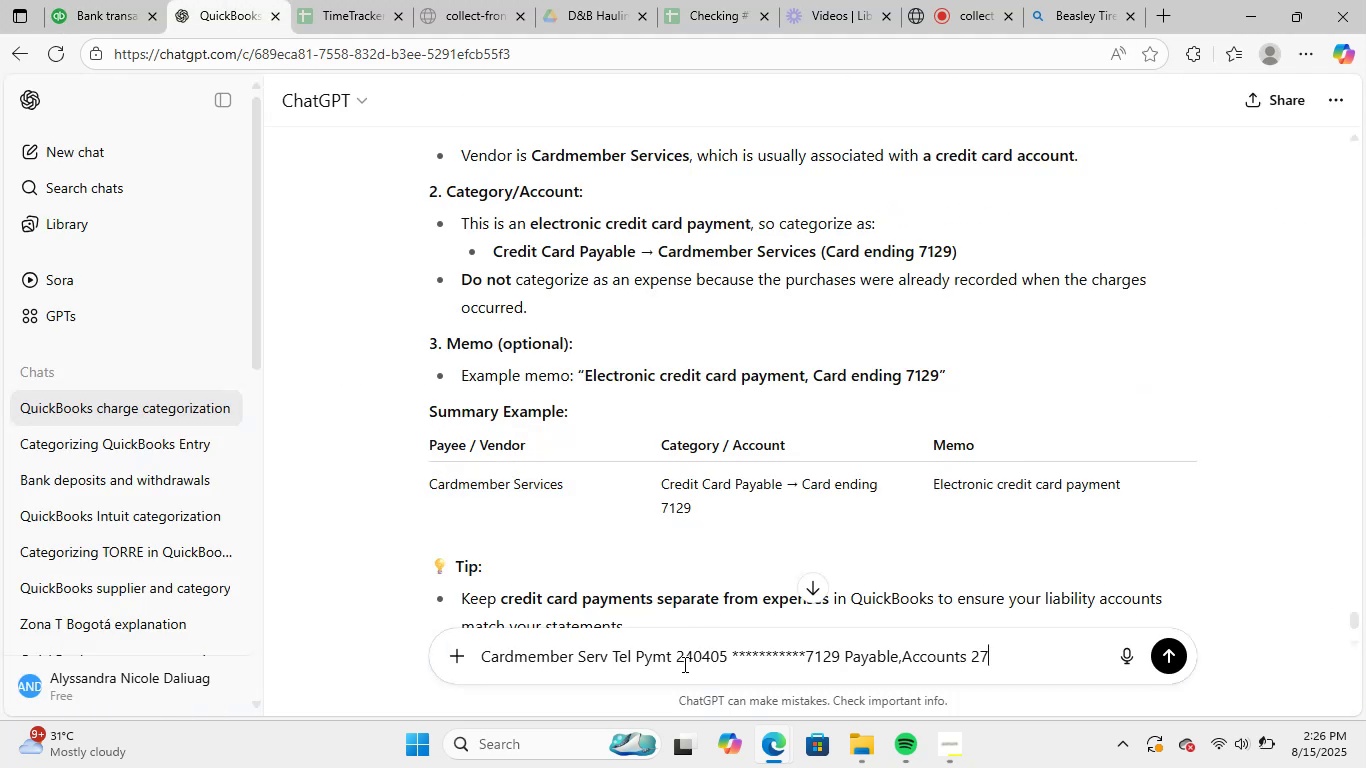 
key(NumpadEnter)
 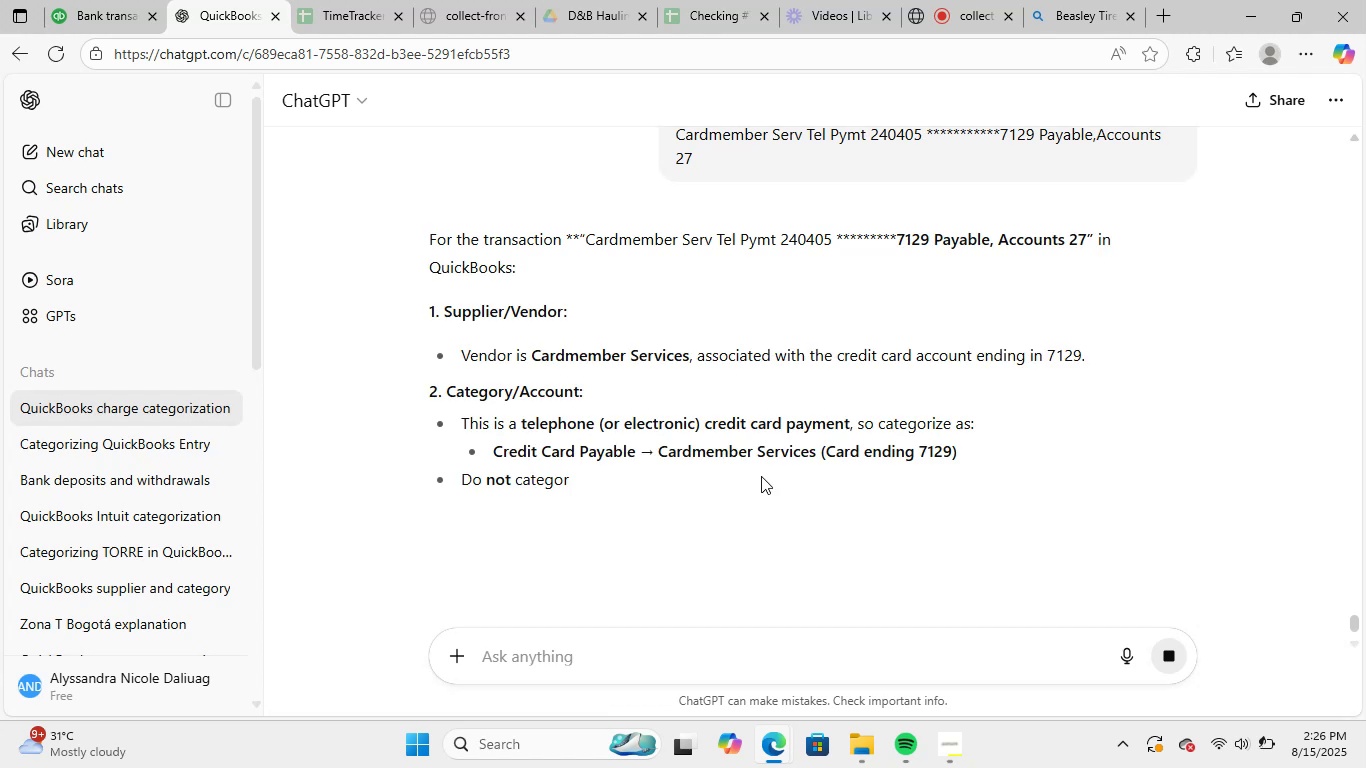 
scroll: coordinate [820, 568], scroll_direction: down, amount: 1.0
 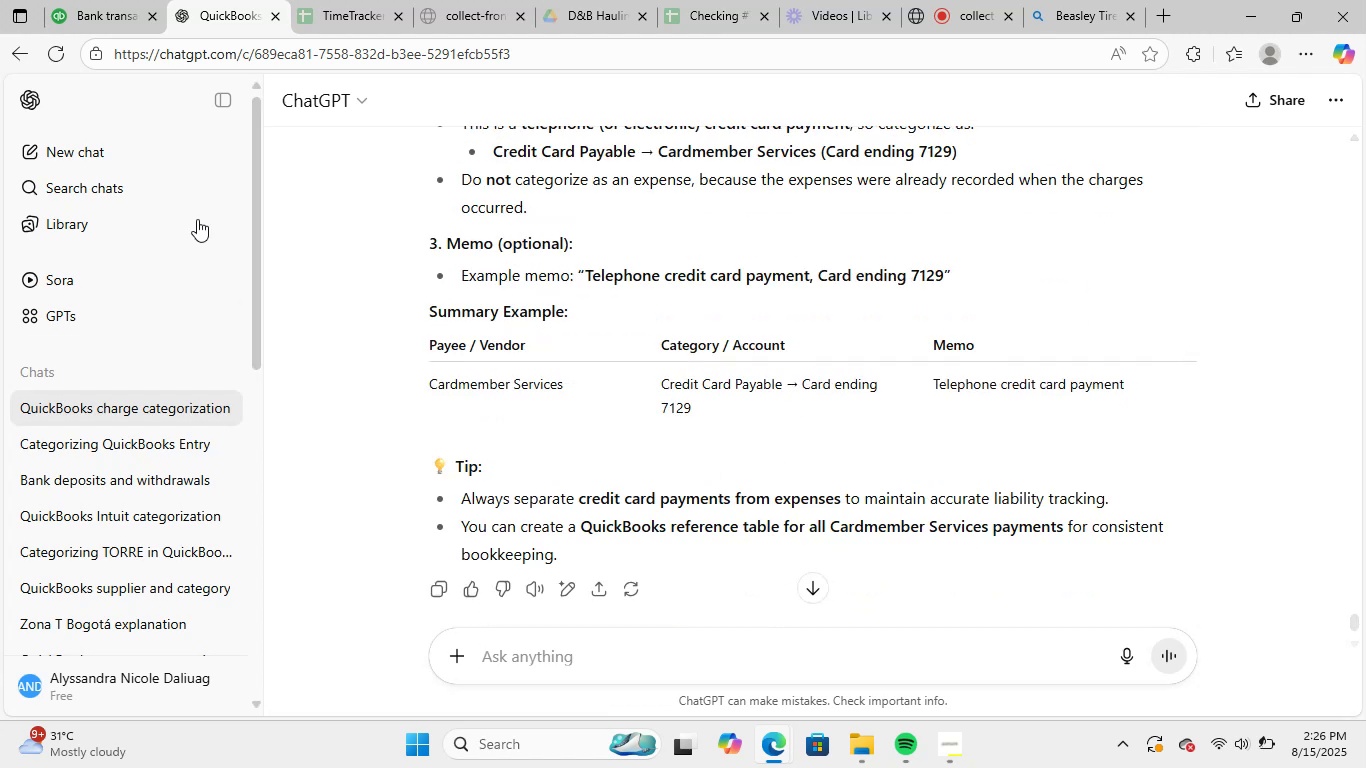 
left_click([108, 0])
 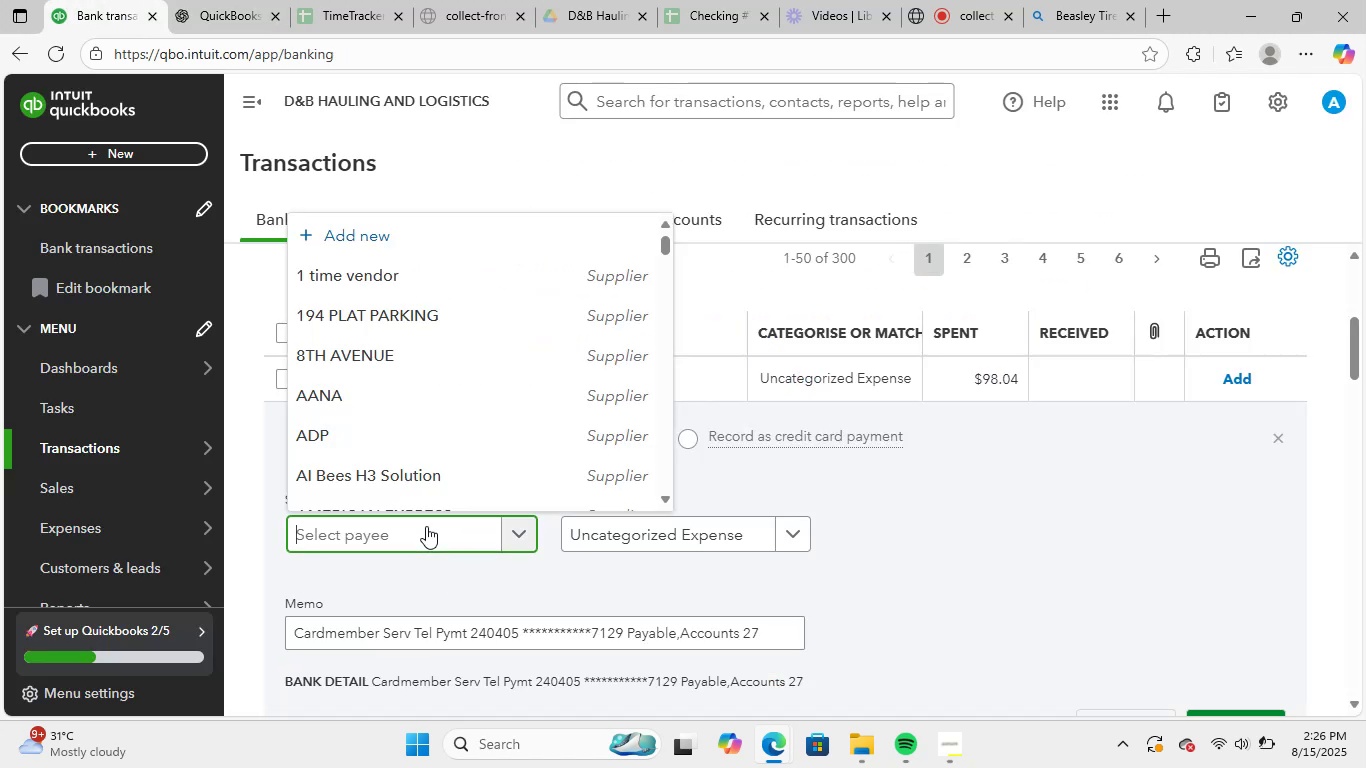 
type(card)
 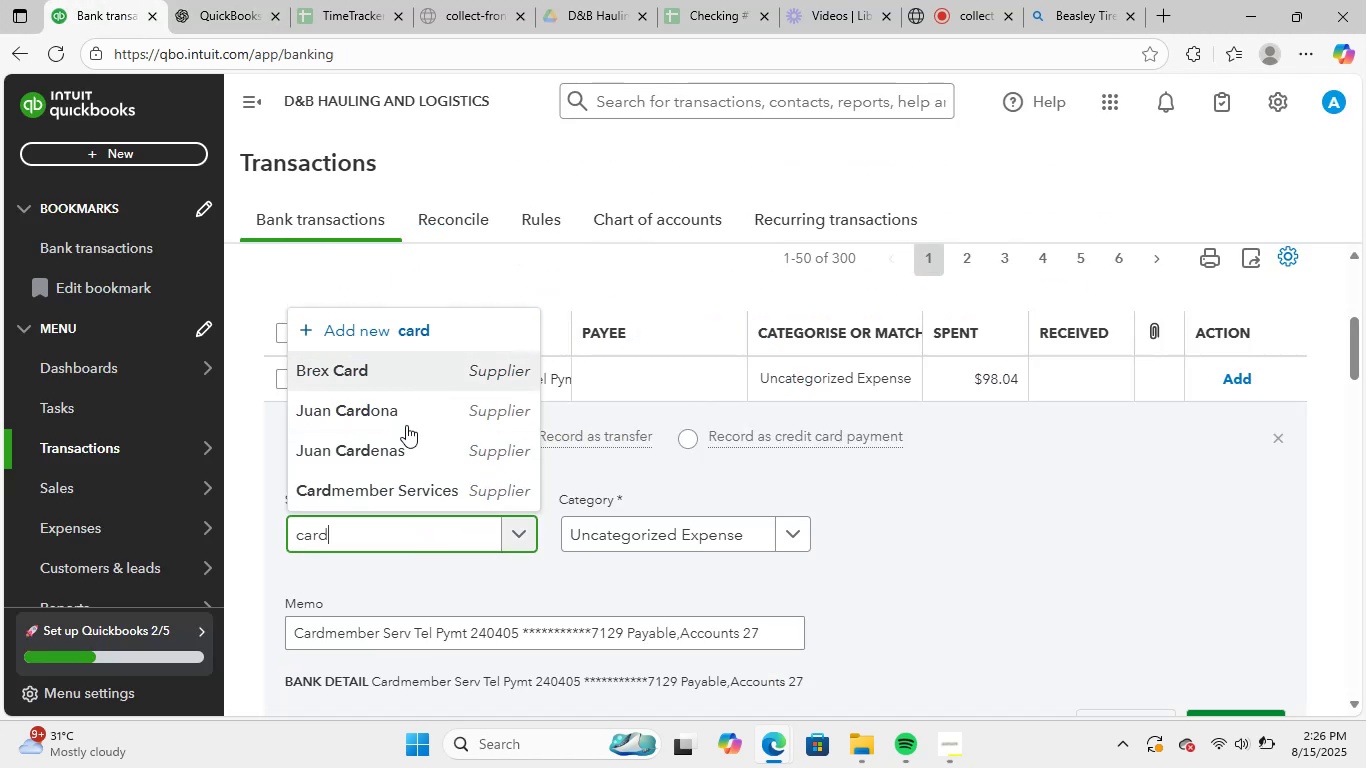 
left_click([400, 493])
 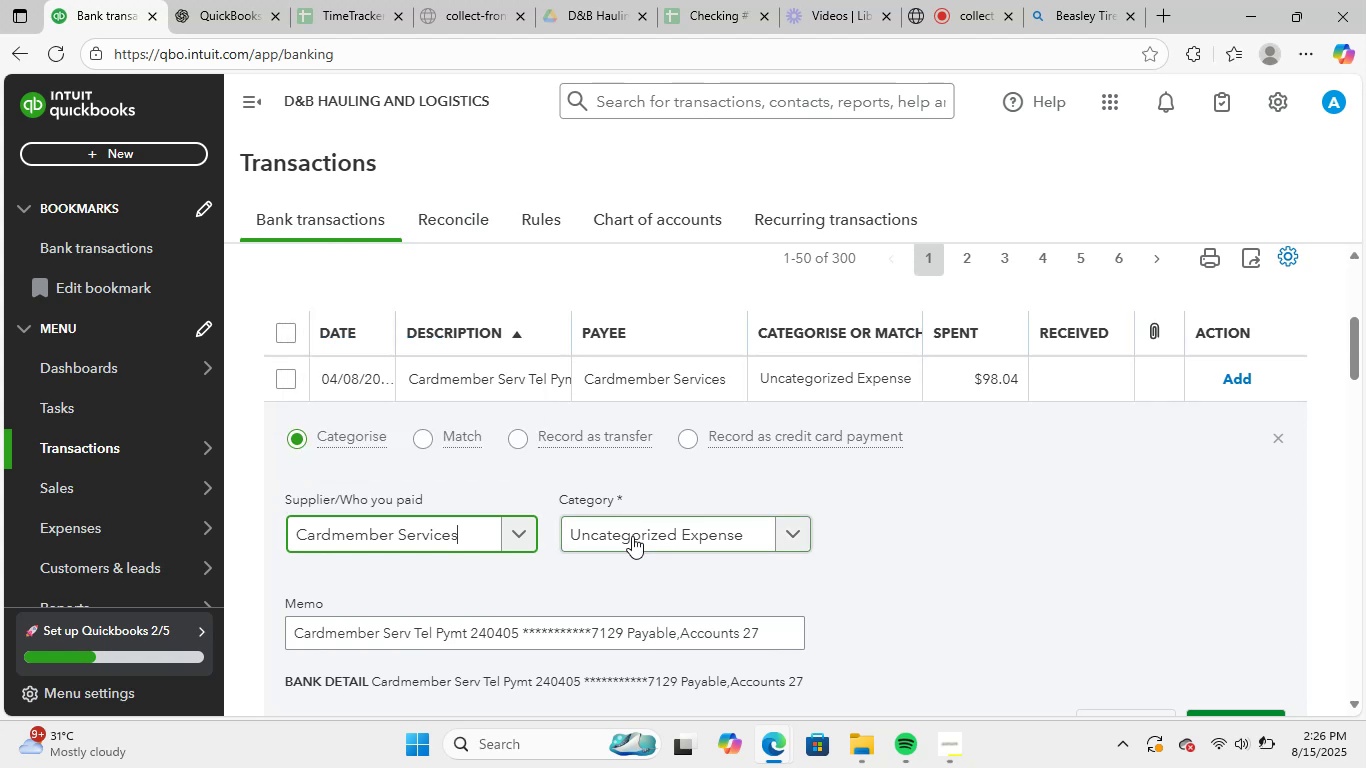 
left_click([634, 535])
 